 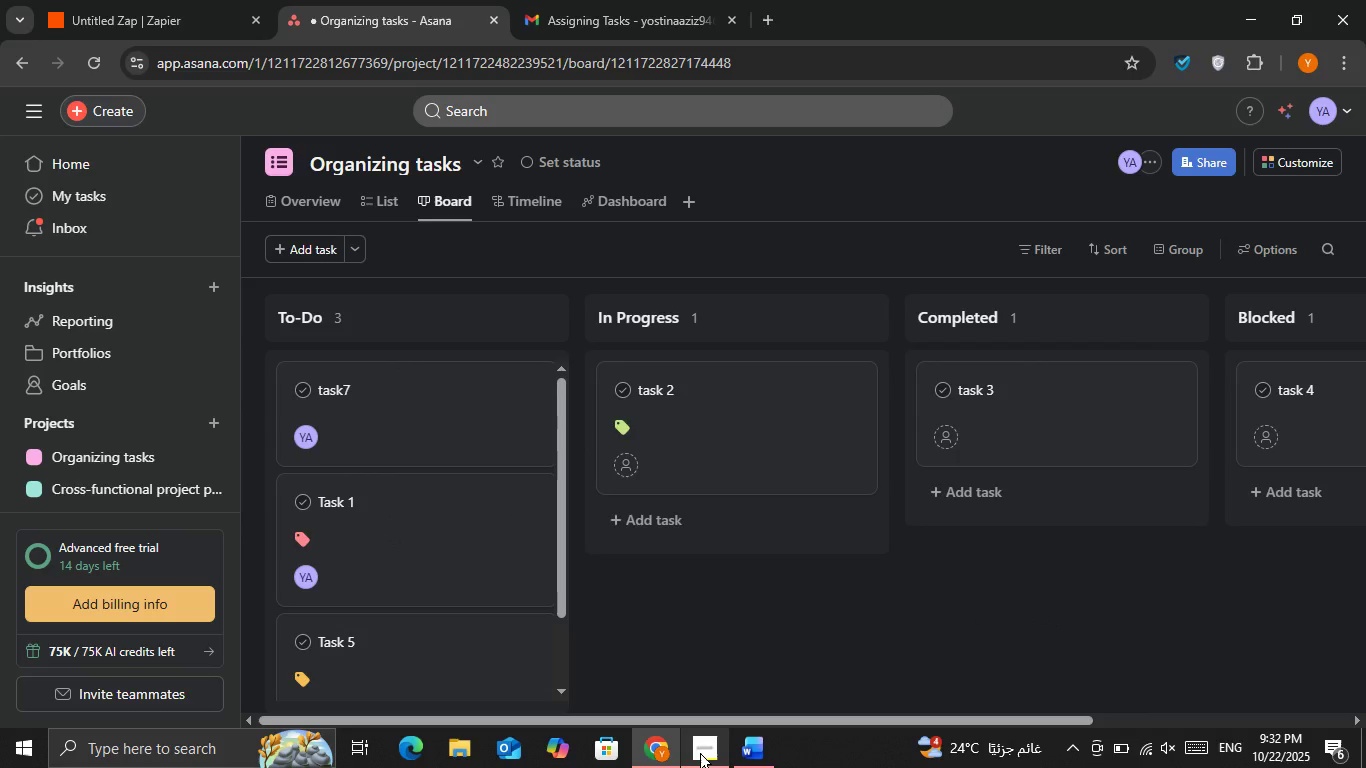 
left_click([204, 0])
 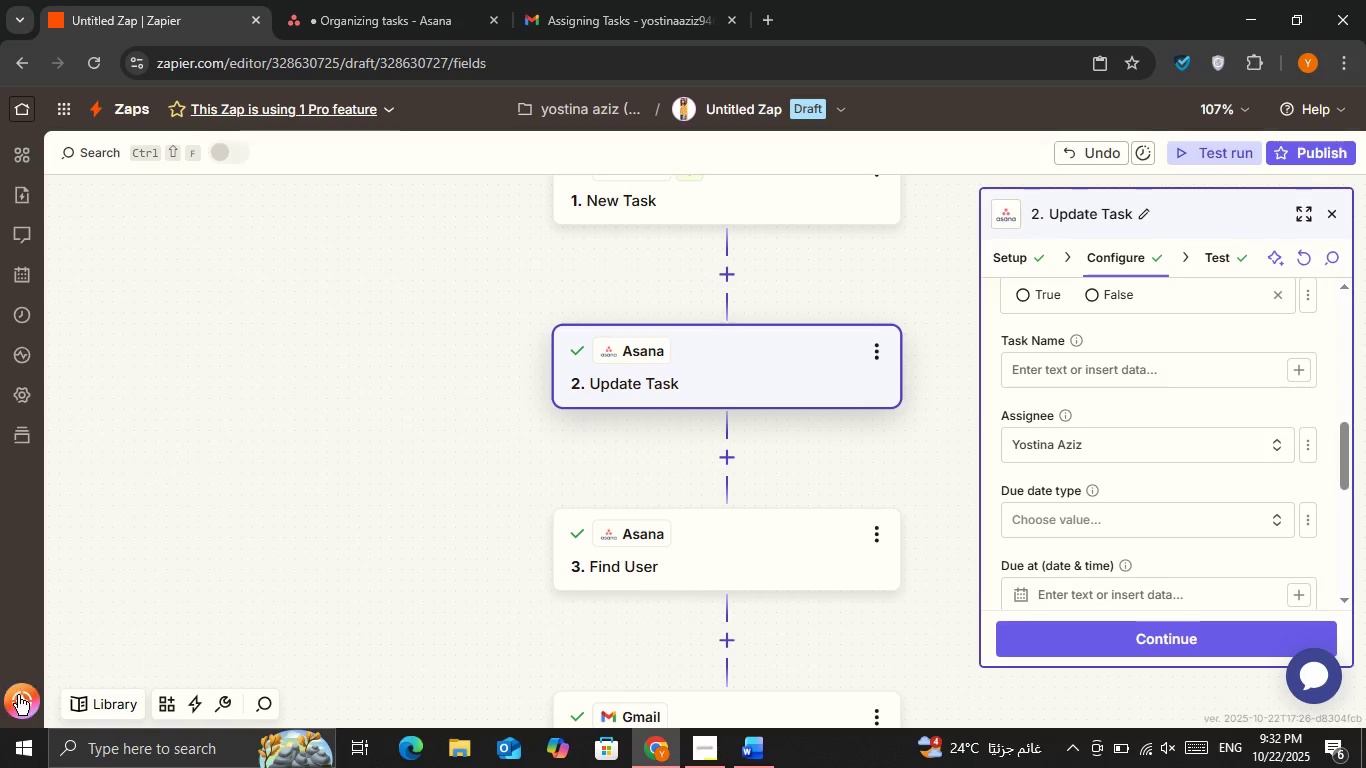 
left_click([19, 696])
 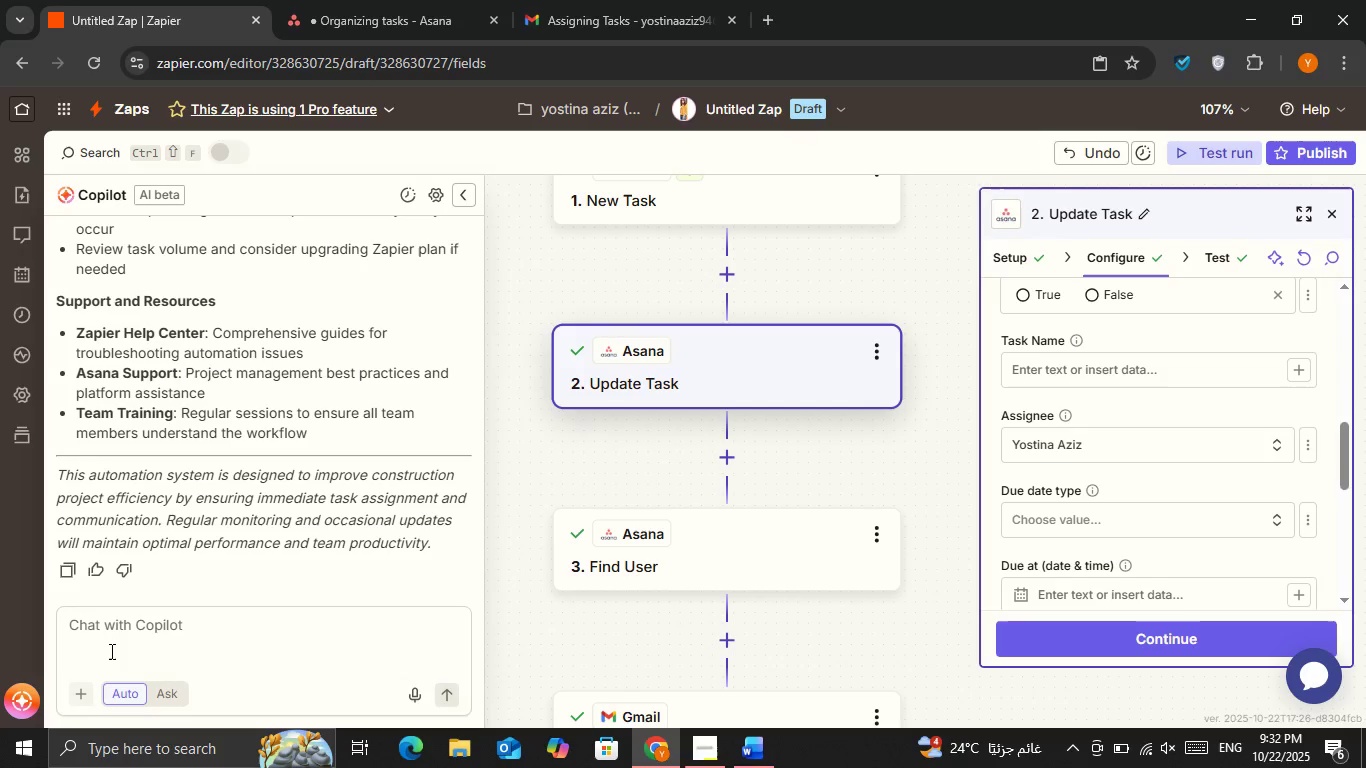 
left_click([111, 650])
 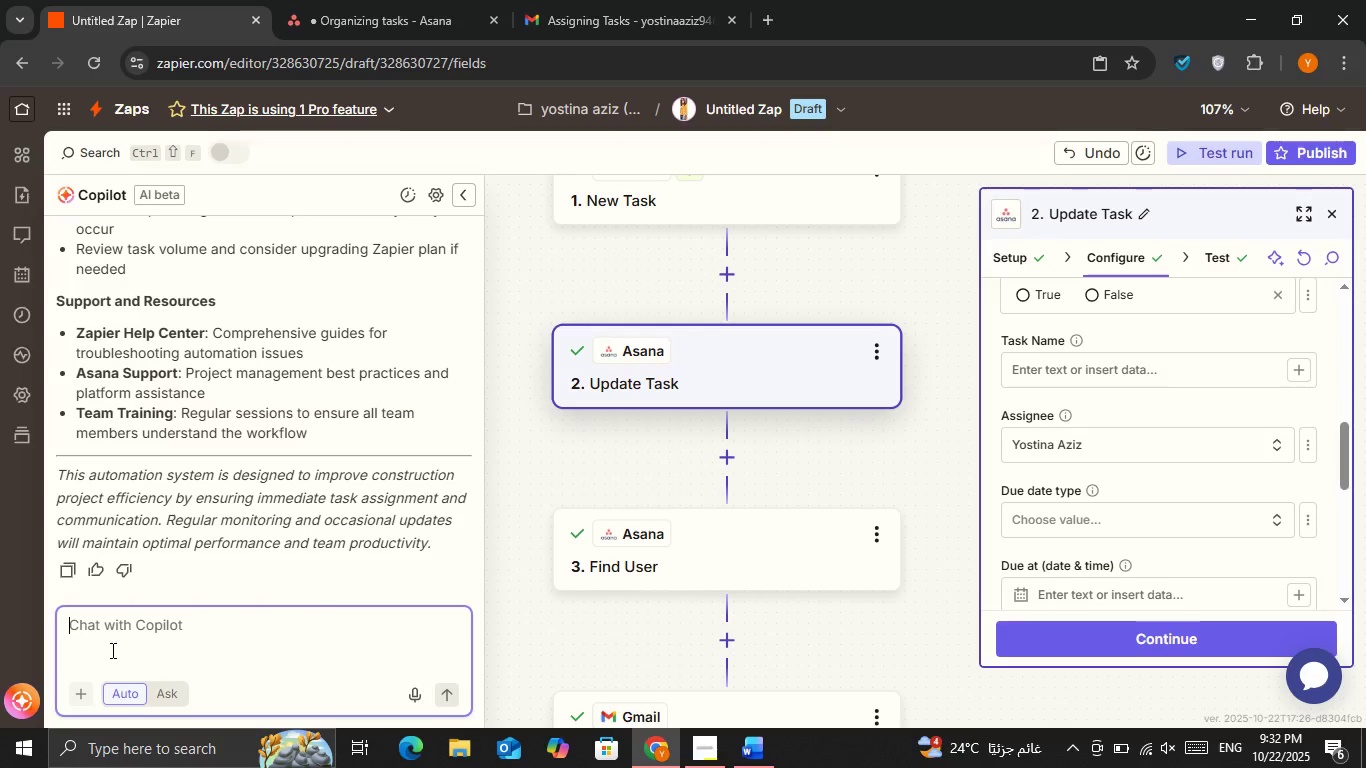 
key(Control+V)
 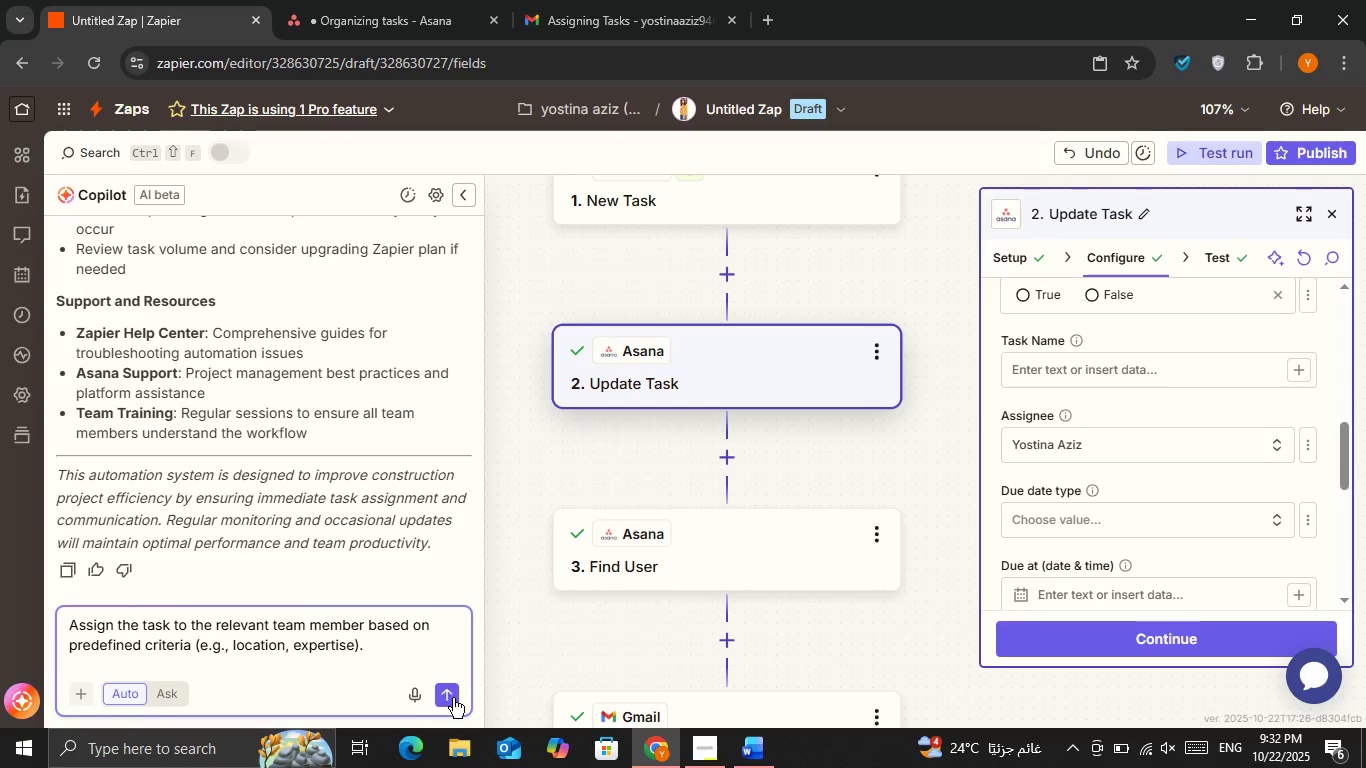 
left_click([453, 698])
 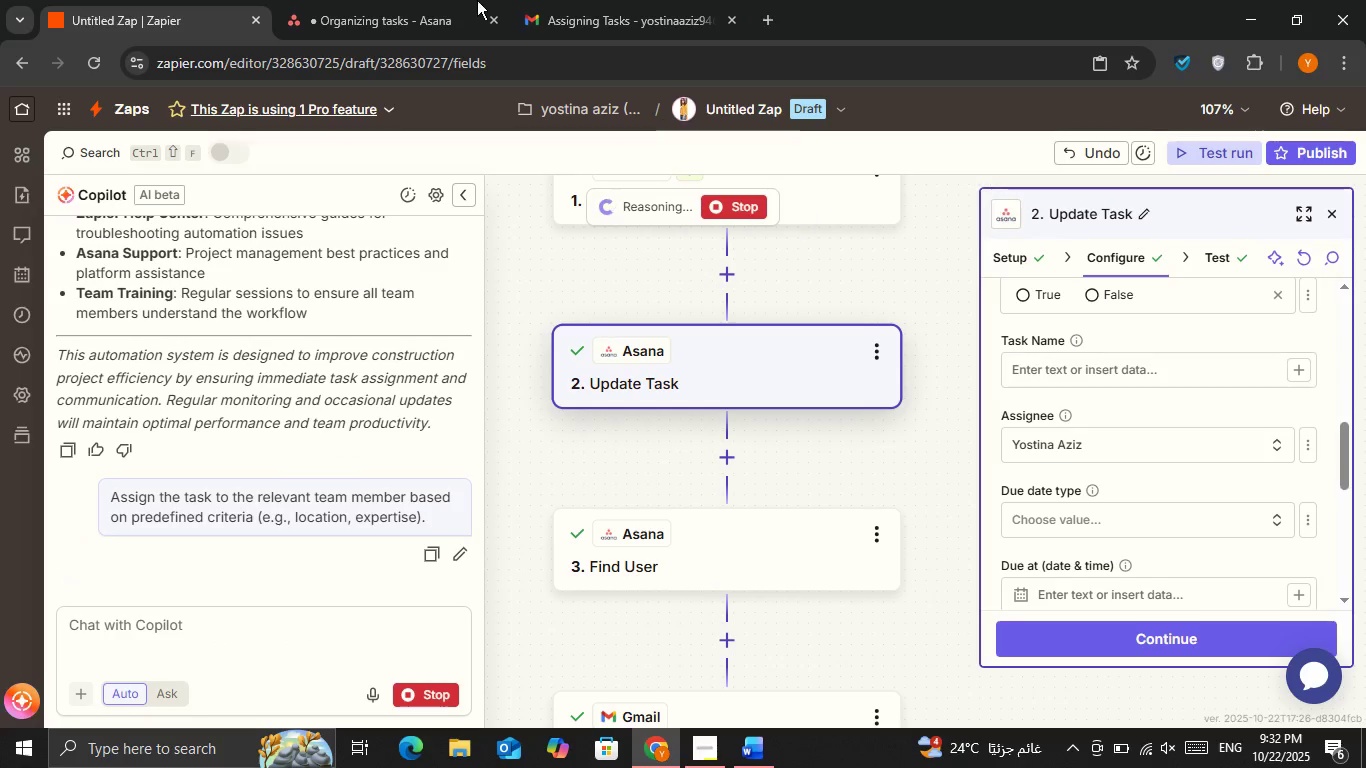 
left_click([458, 0])
 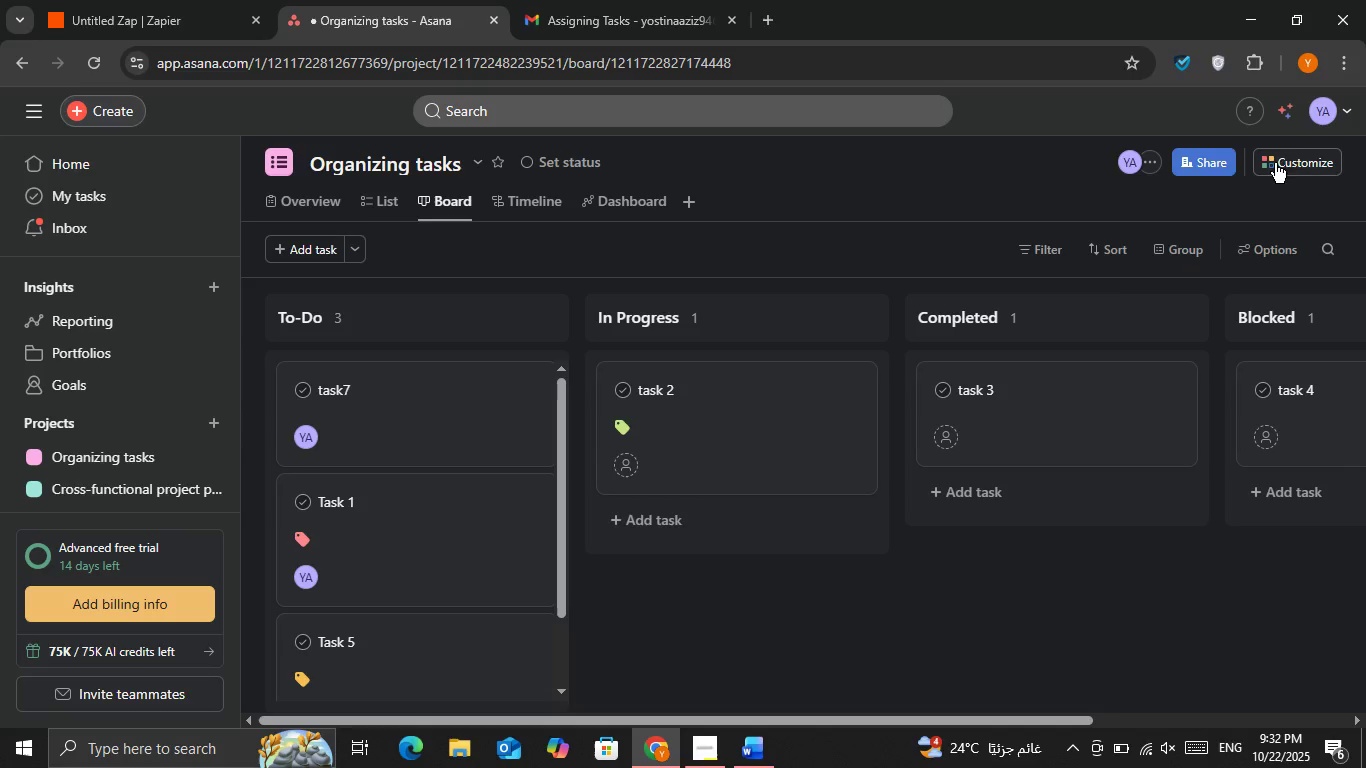 
left_click([1339, 112])
 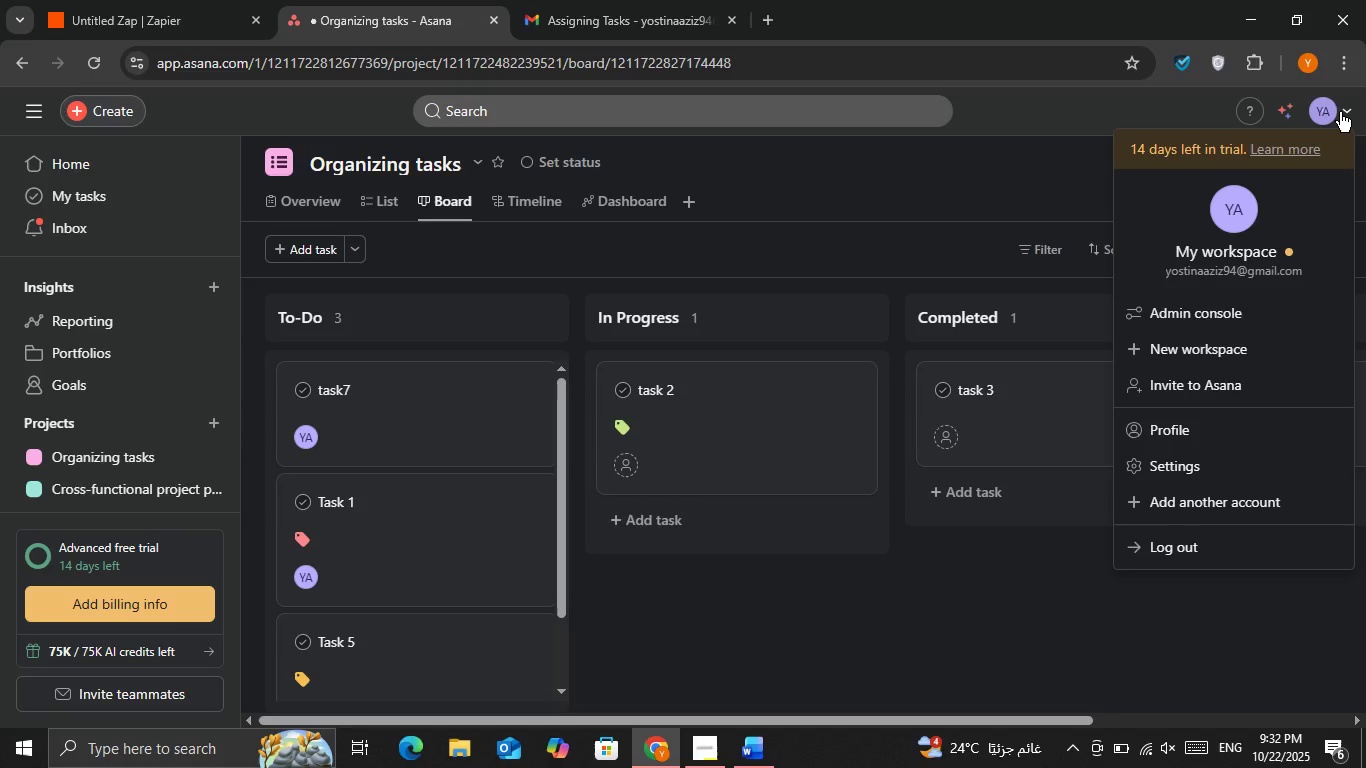 
left_click([1340, 112])
 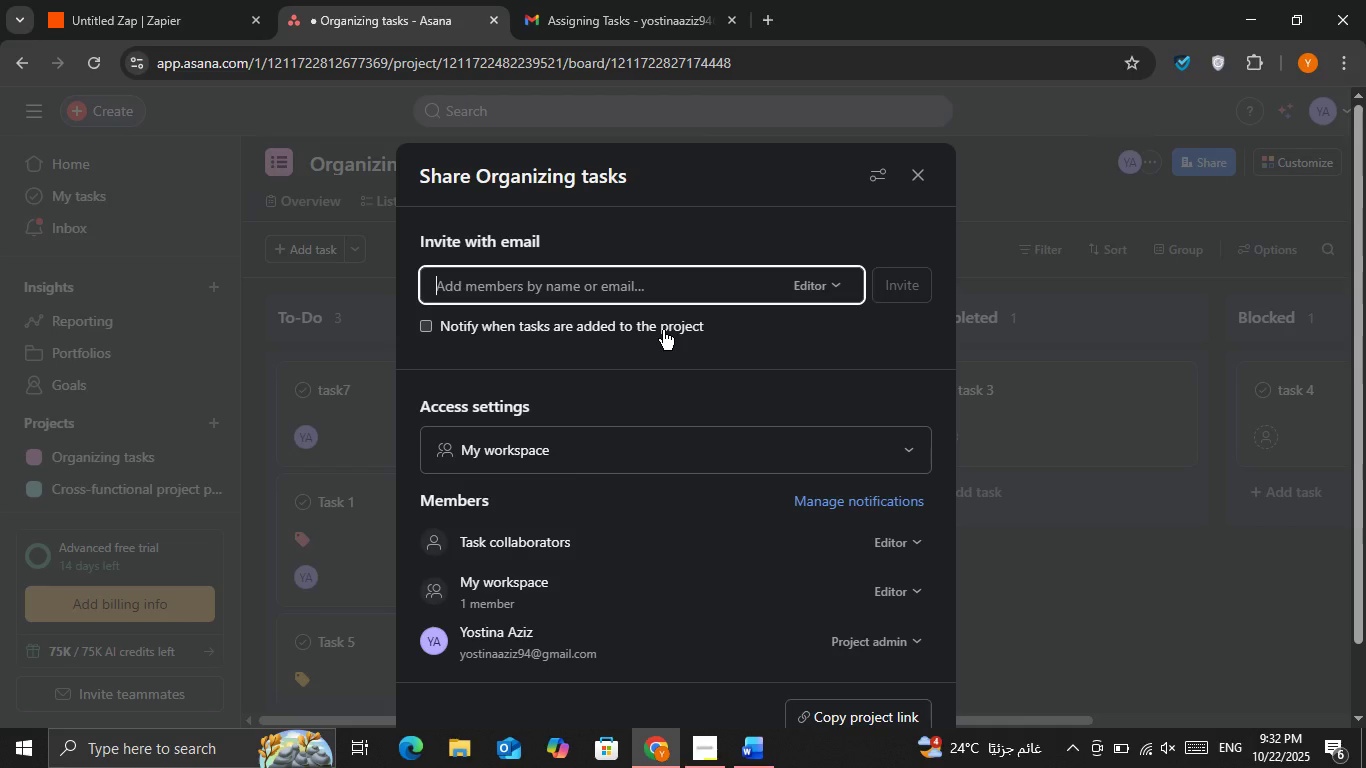 
left_click([663, 330])
 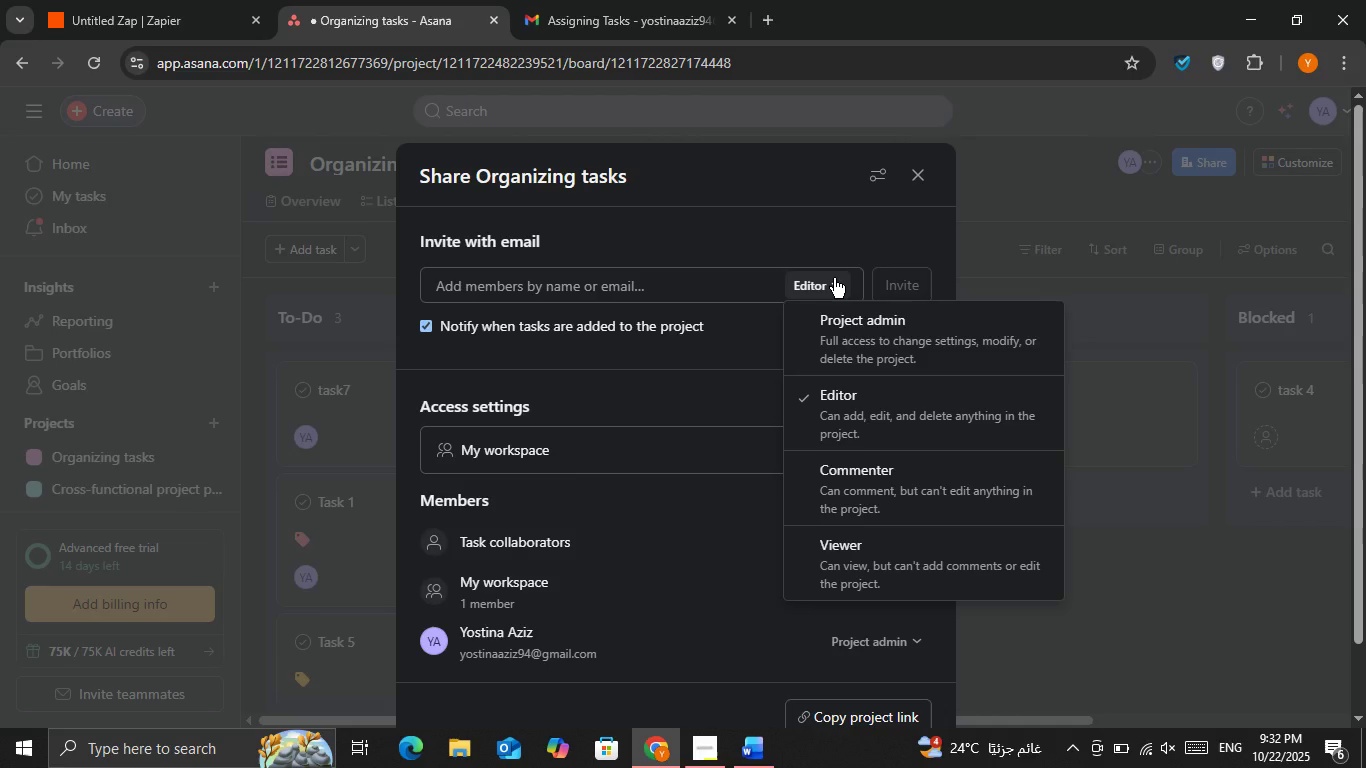 
left_click([834, 278])
 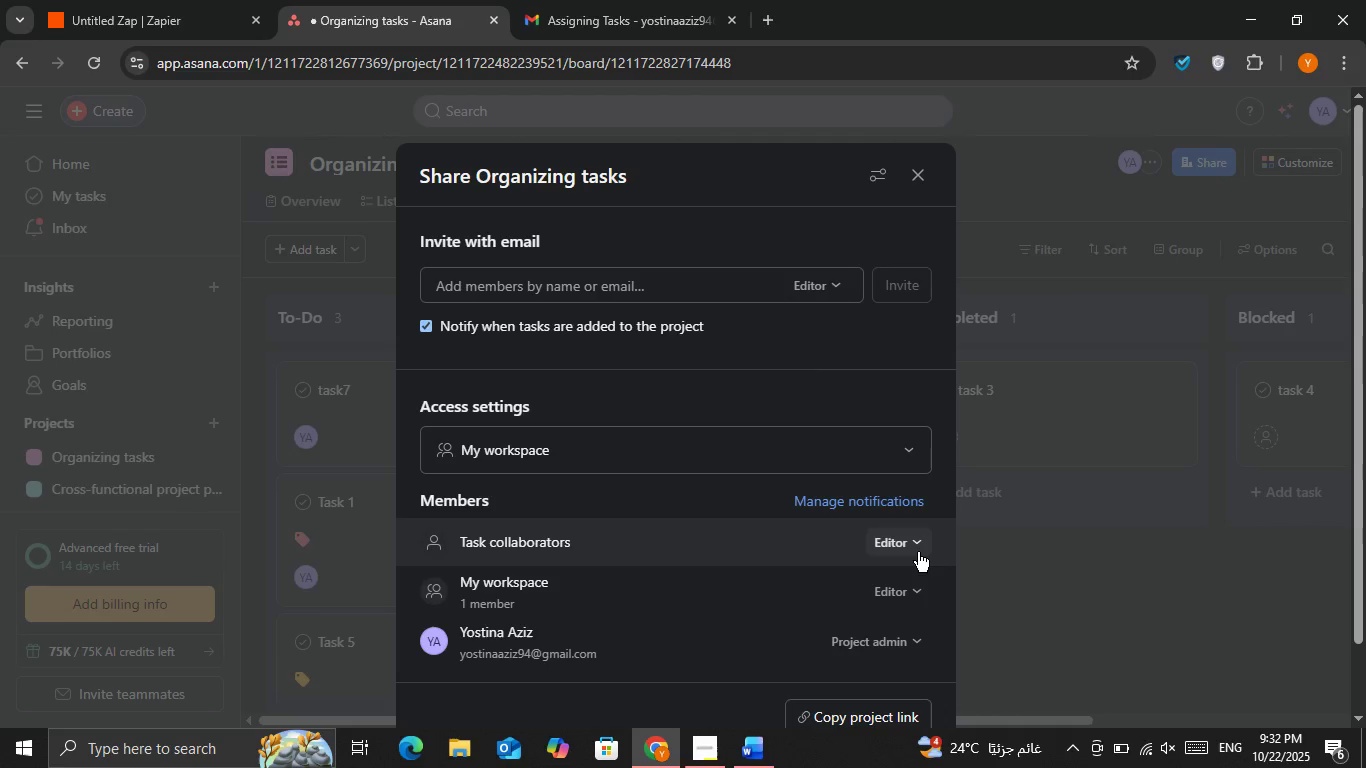 
left_click([918, 553])
 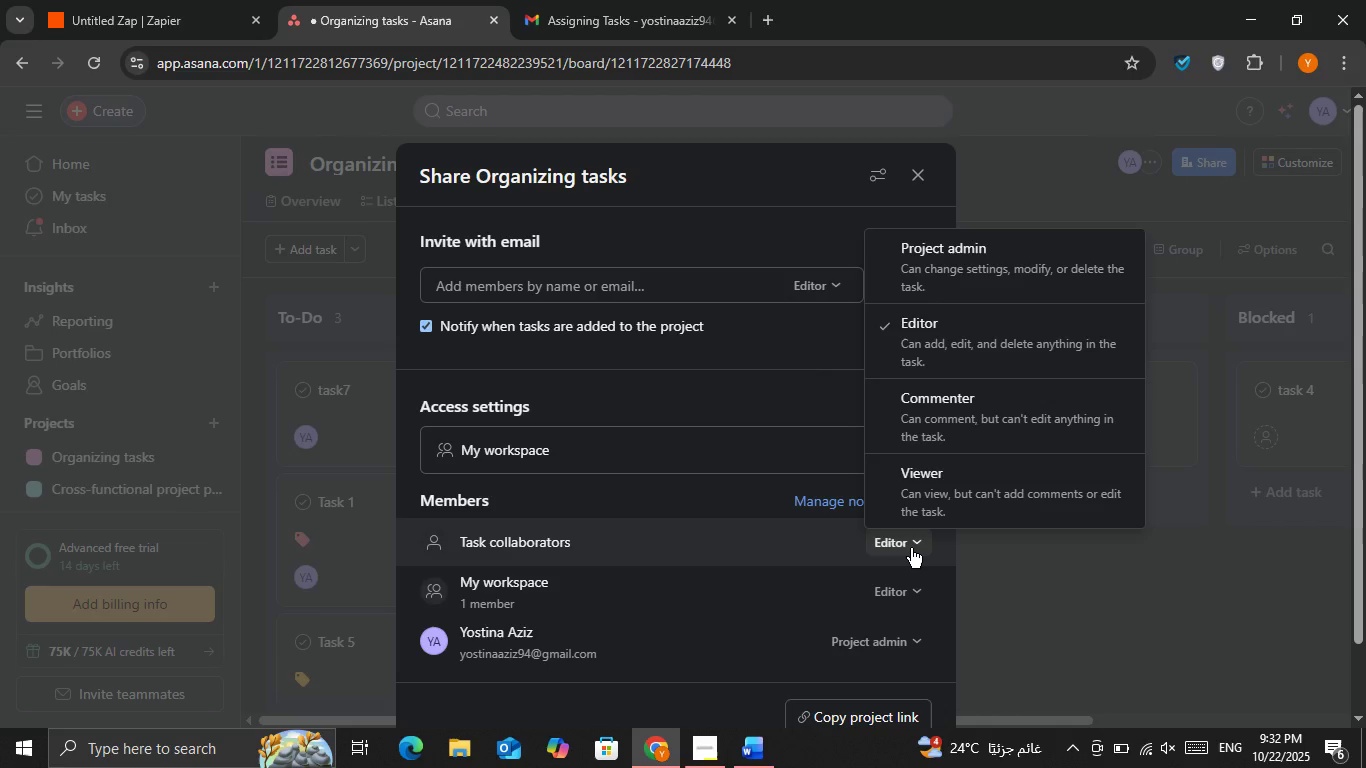 
left_click([911, 548])
 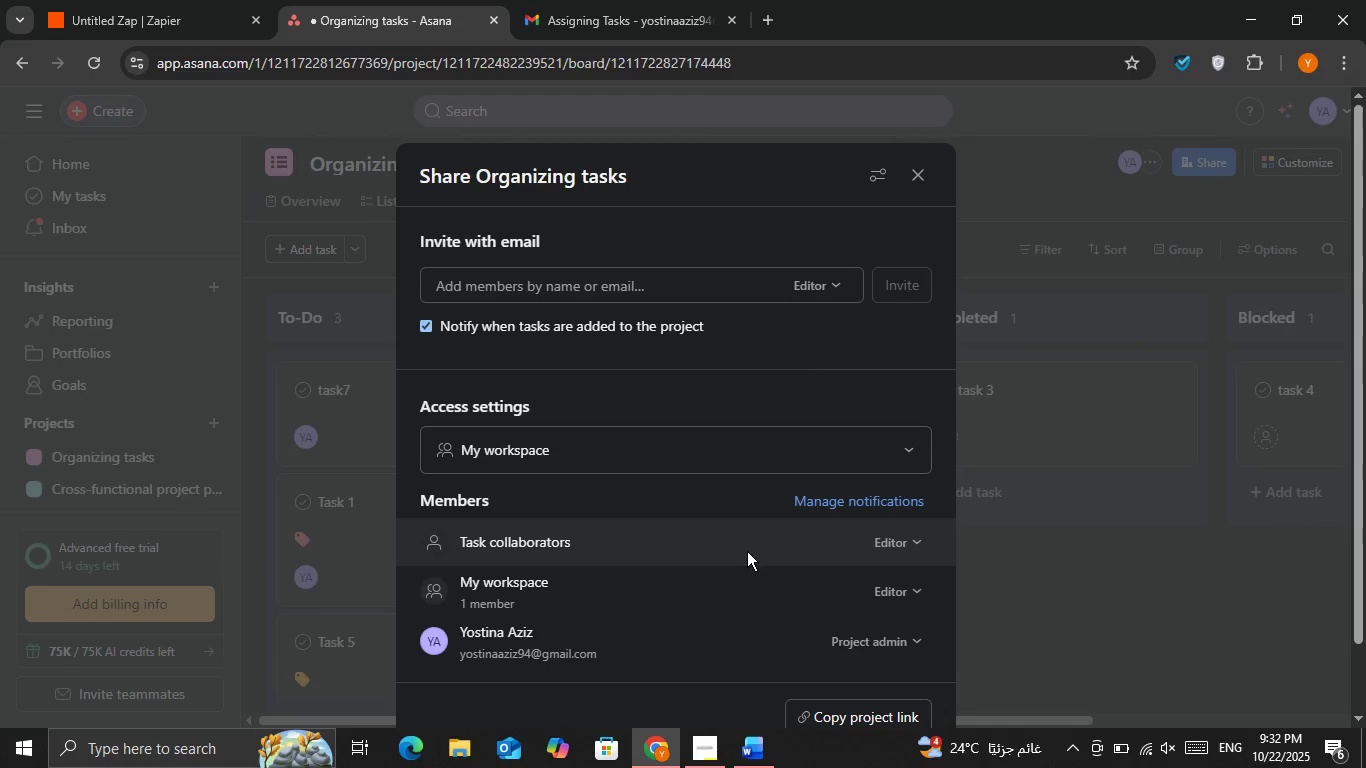 
left_click([747, 551])
 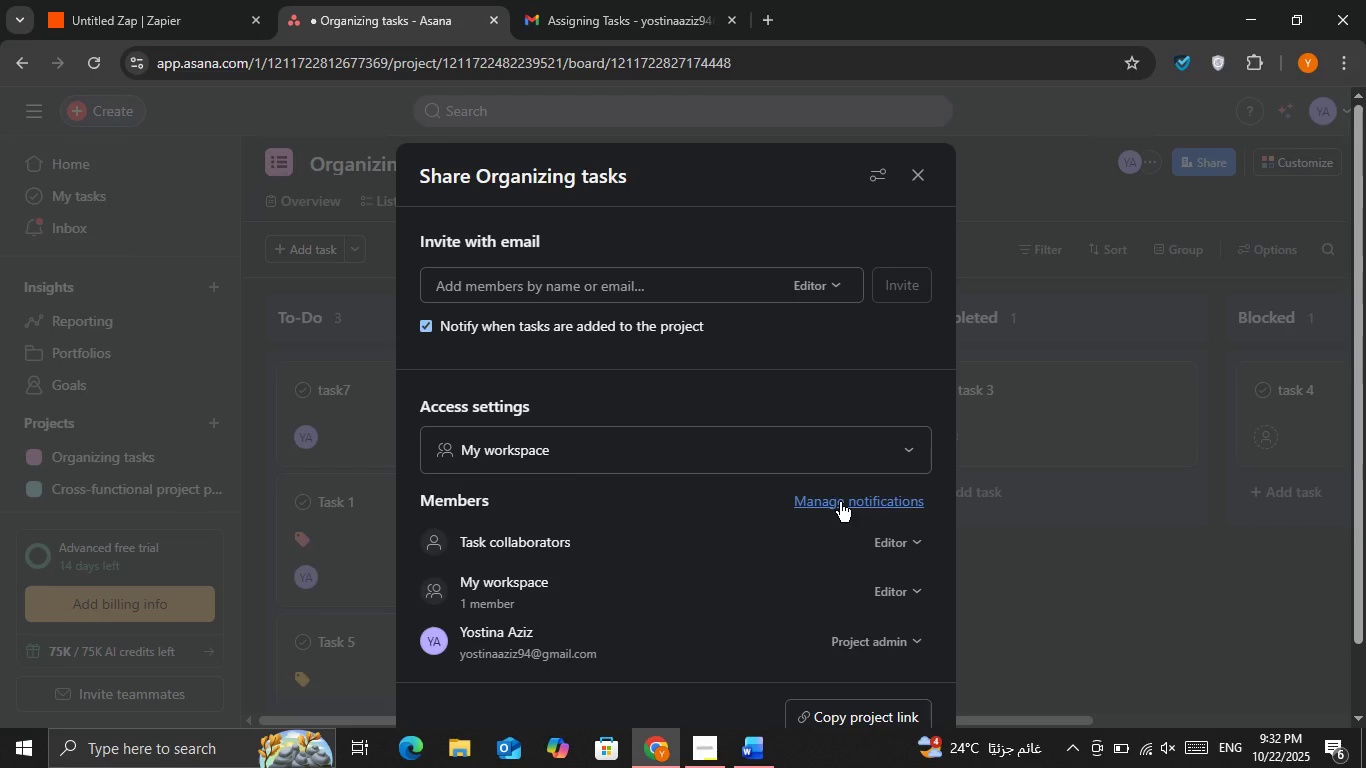 
scroll: coordinate [803, 513], scroll_direction: down, amount: 2.0
 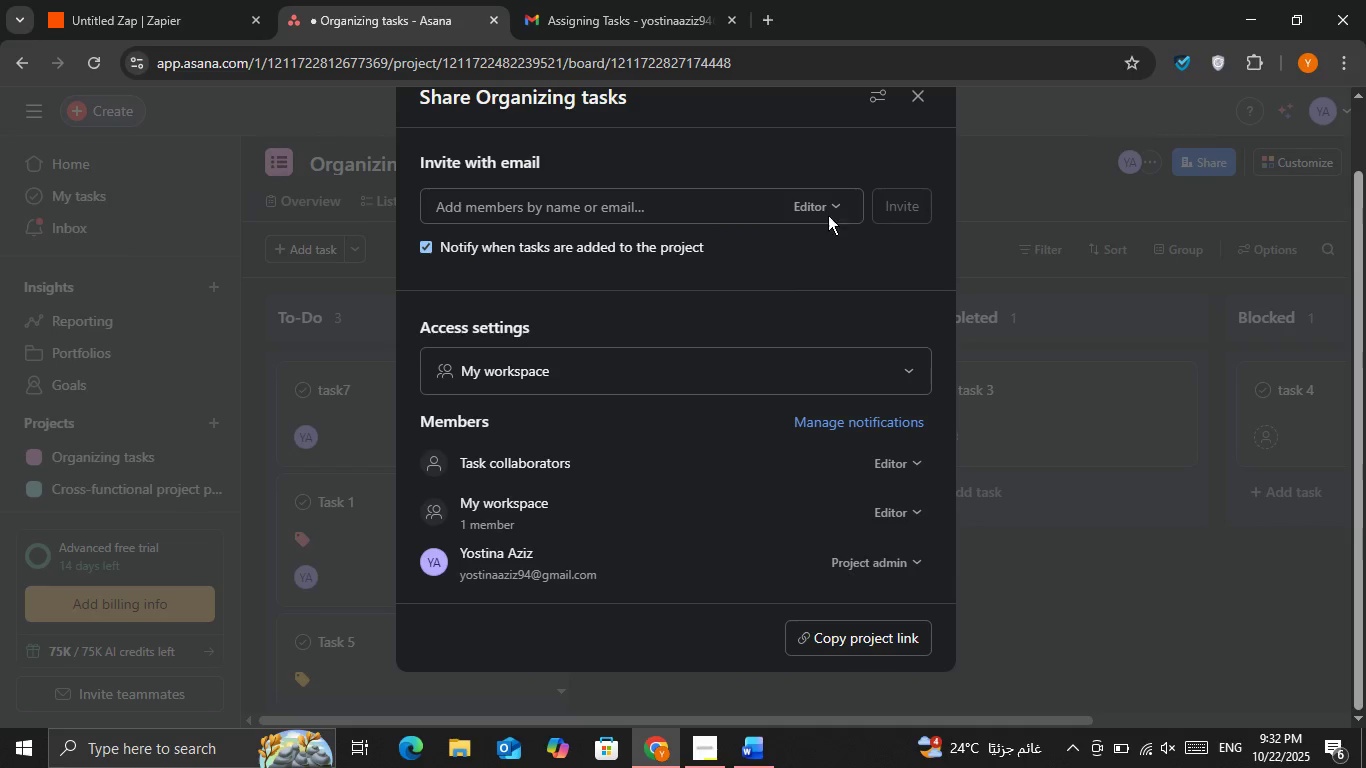 
left_click([918, 97])
 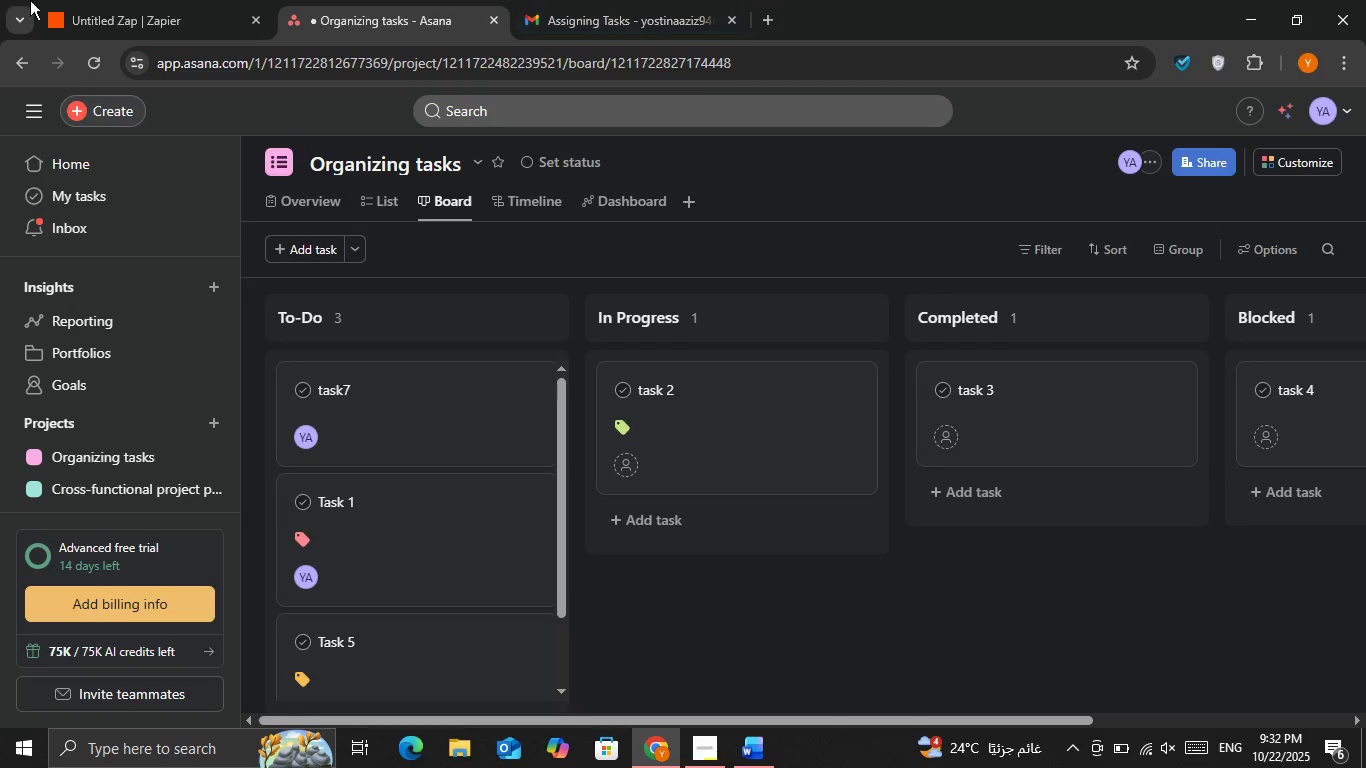 
double_click([68, 0])
 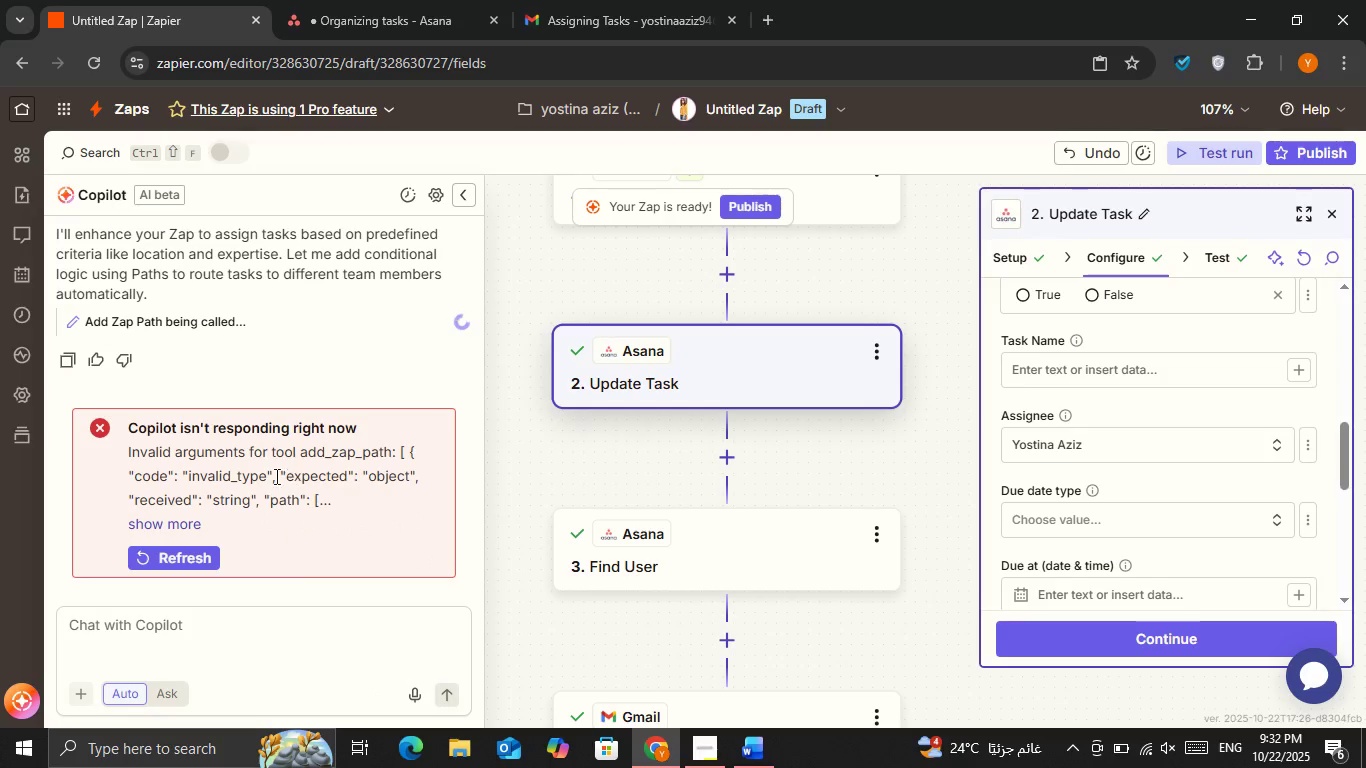 
scroll: coordinate [209, 424], scroll_direction: up, amount: 1.0
 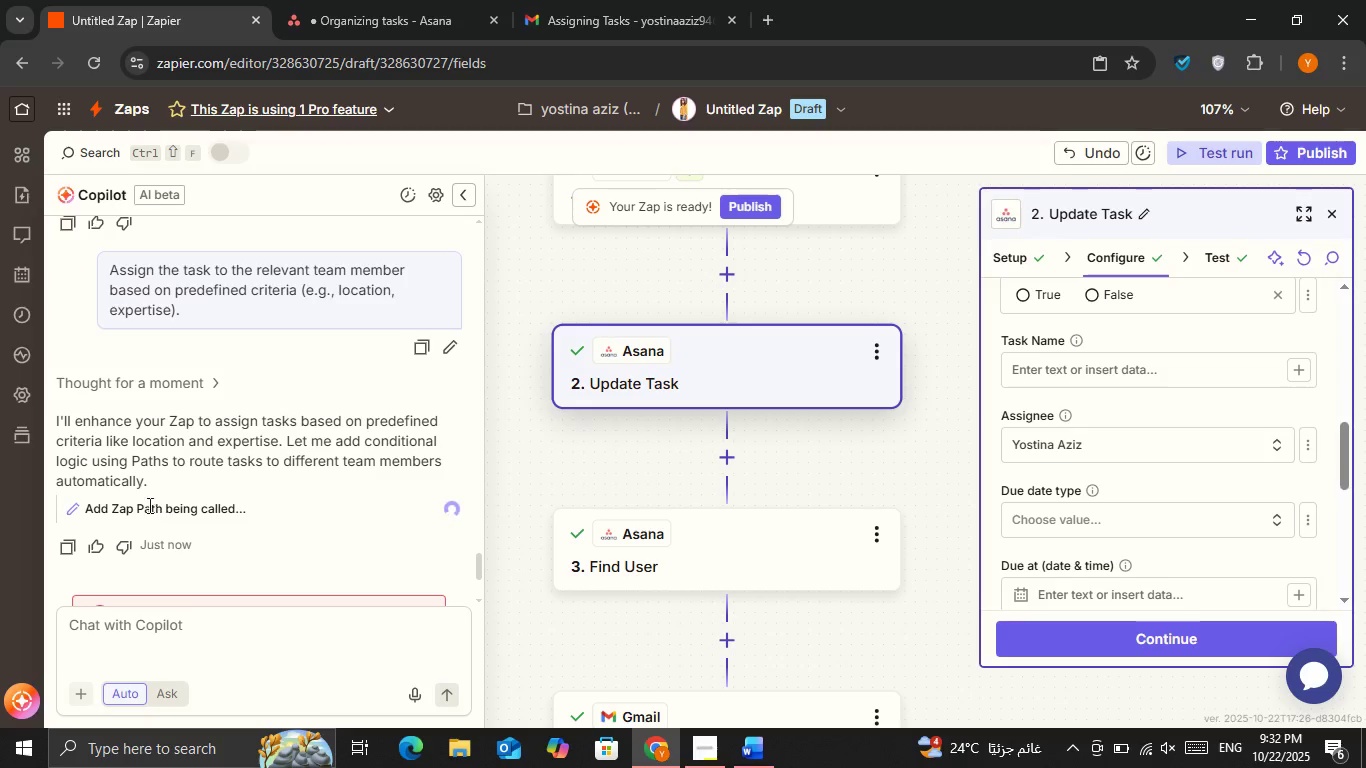 
scroll: coordinate [265, 494], scroll_direction: down, amount: 1.0
 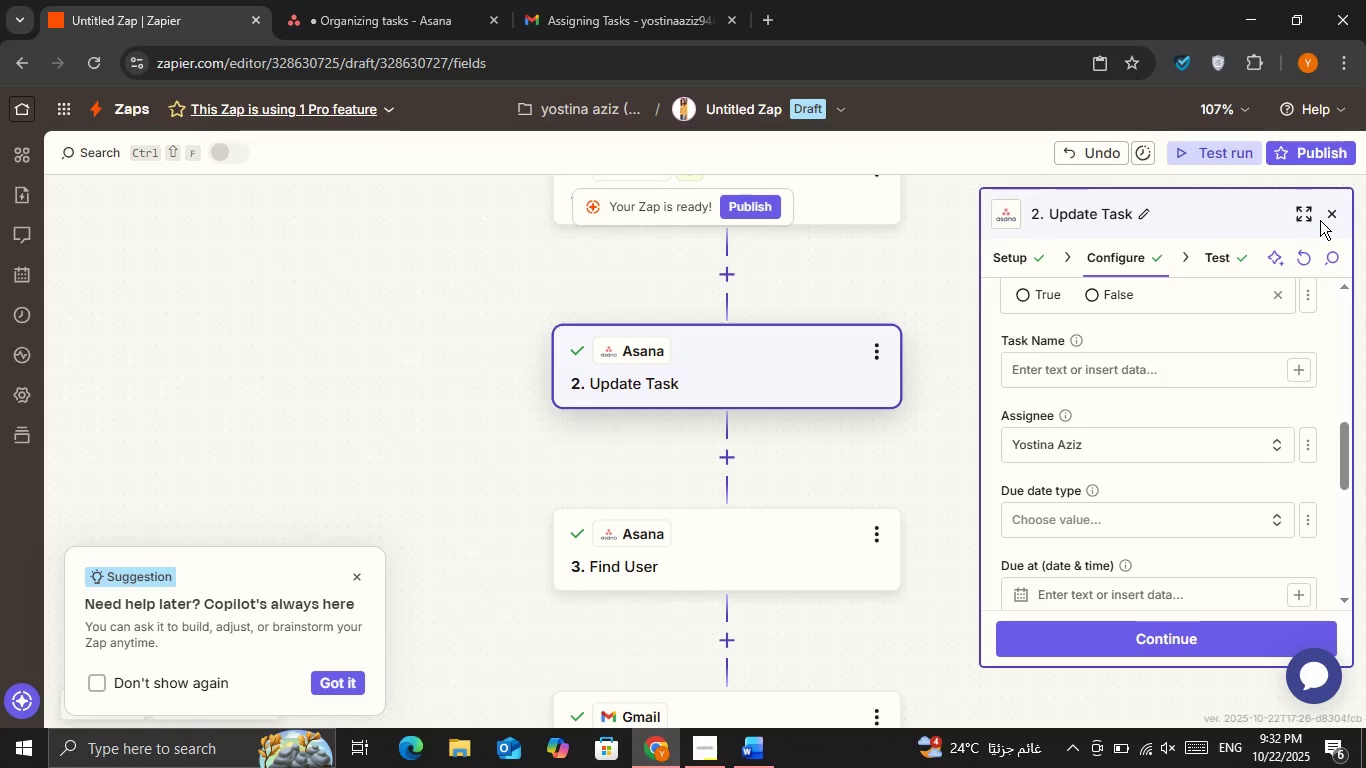 
double_click([1333, 213])
 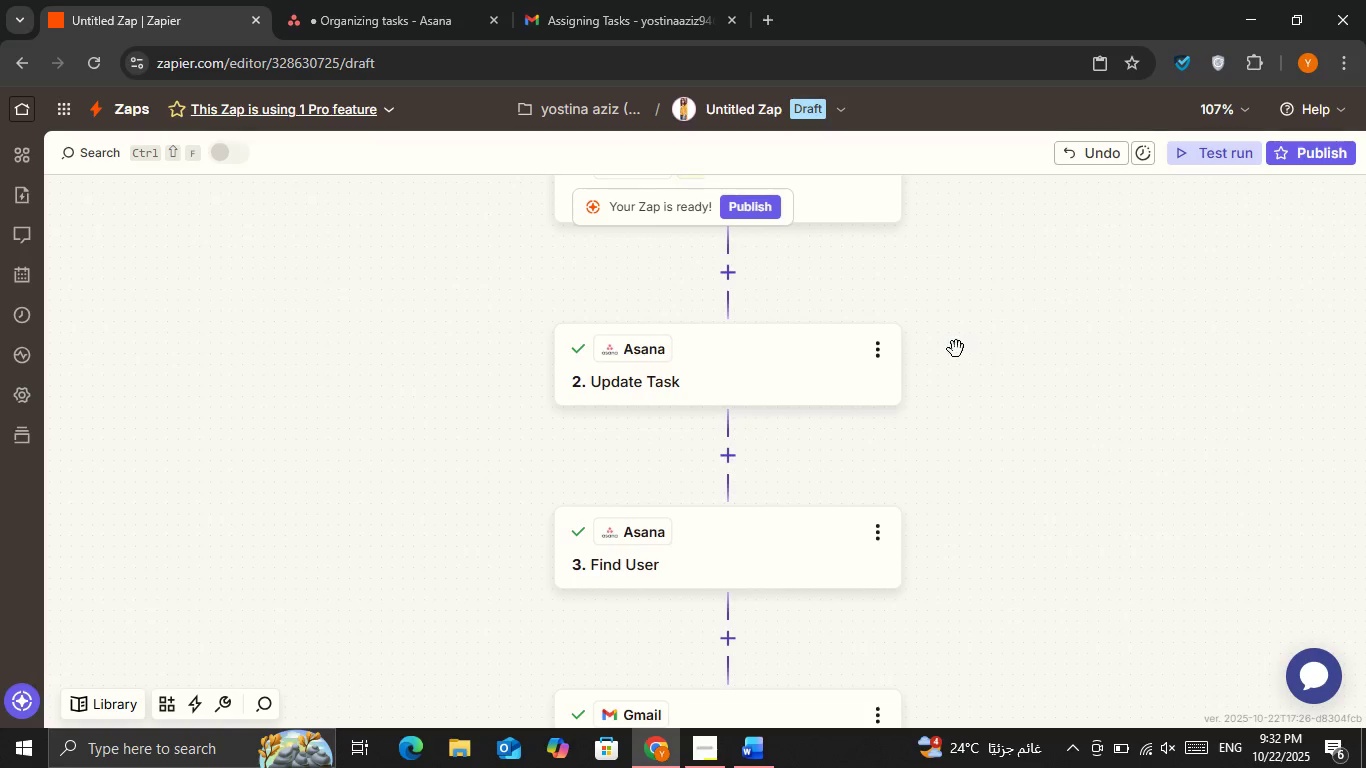 
scroll: coordinate [952, 350], scroll_direction: up, amount: 2.0
 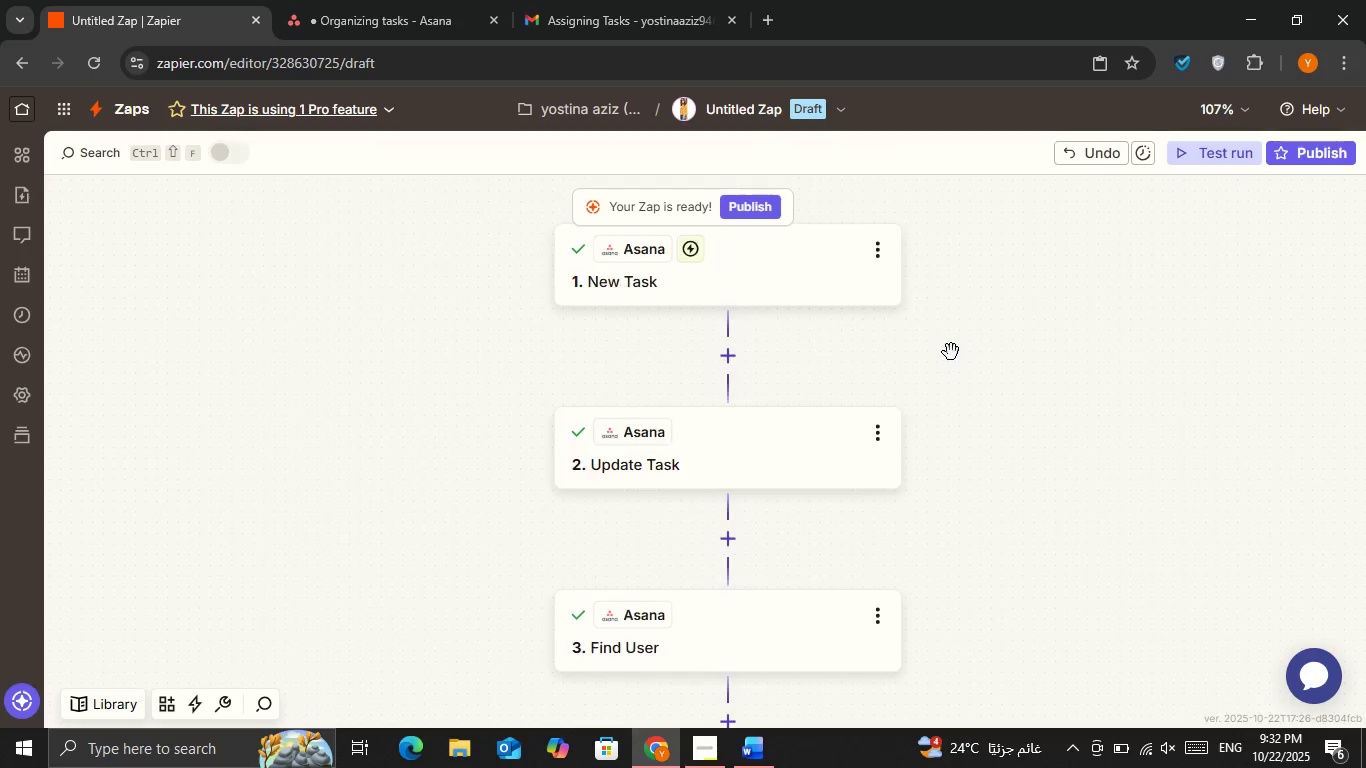 
scroll: coordinate [951, 352], scroll_direction: down, amount: 2.0
 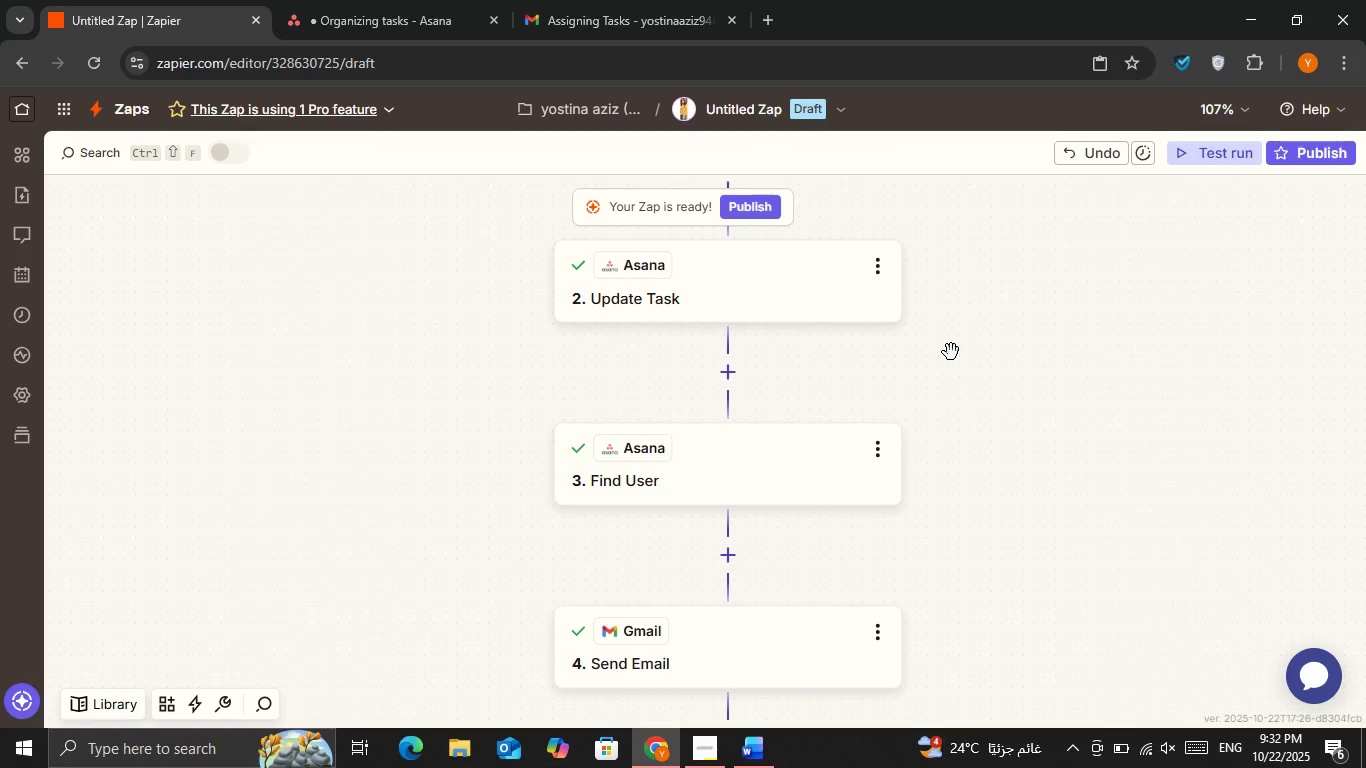 
scroll: coordinate [951, 352], scroll_direction: up, amount: 2.0
 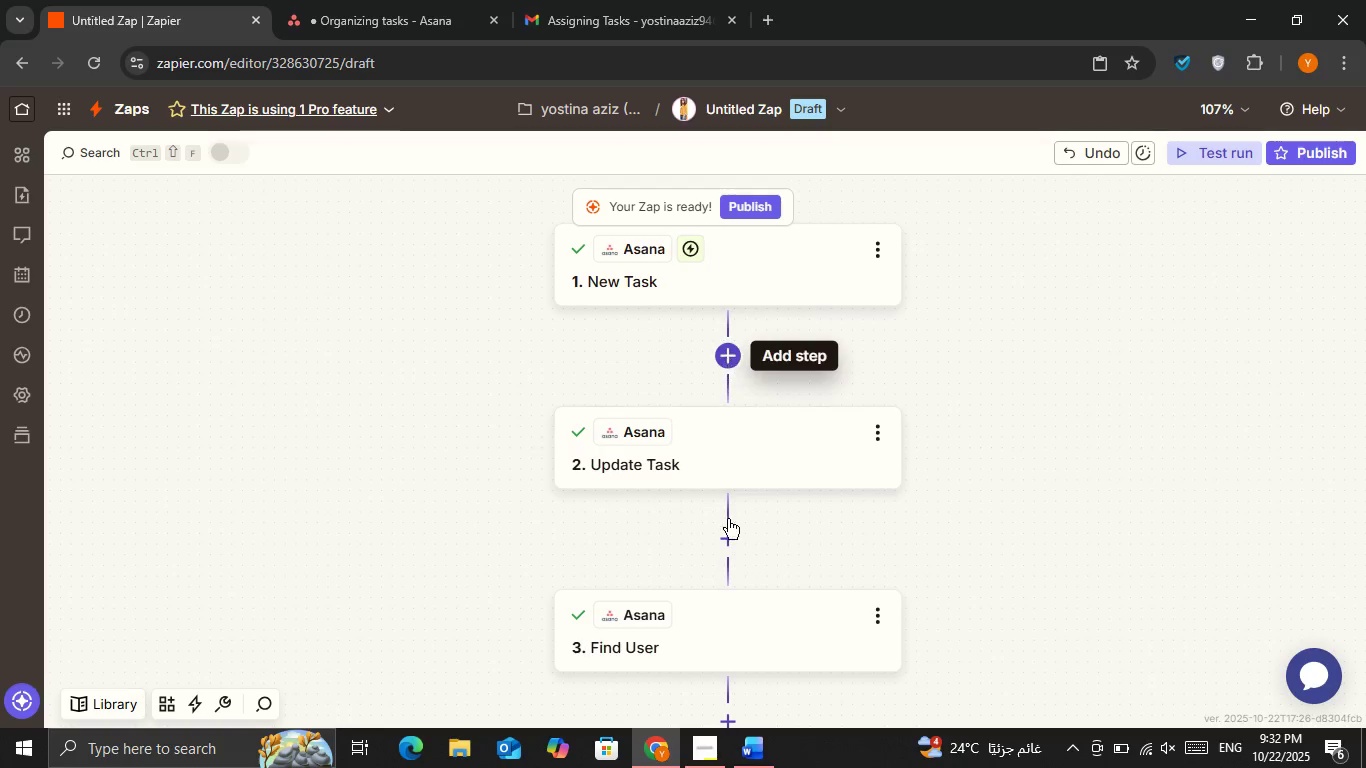 
left_click([715, 614])
 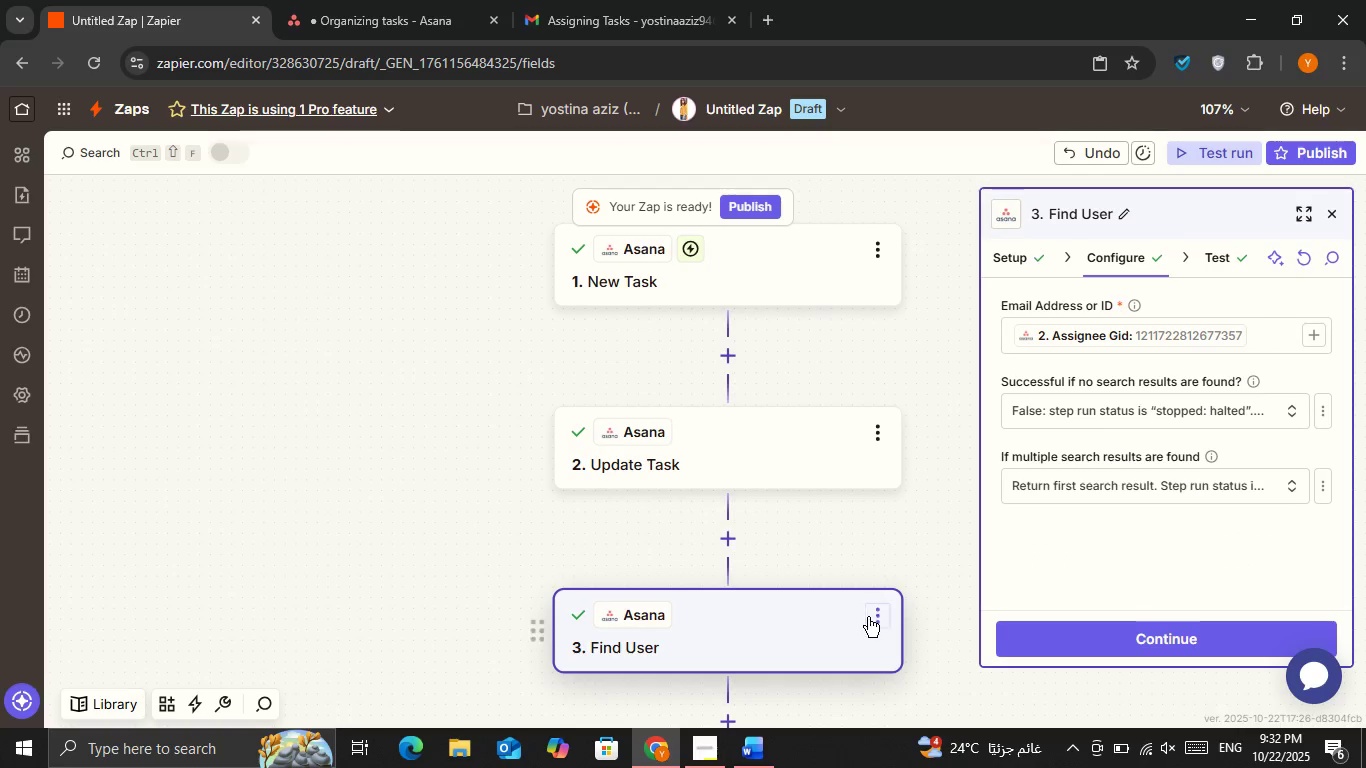 
left_click([877, 617])
 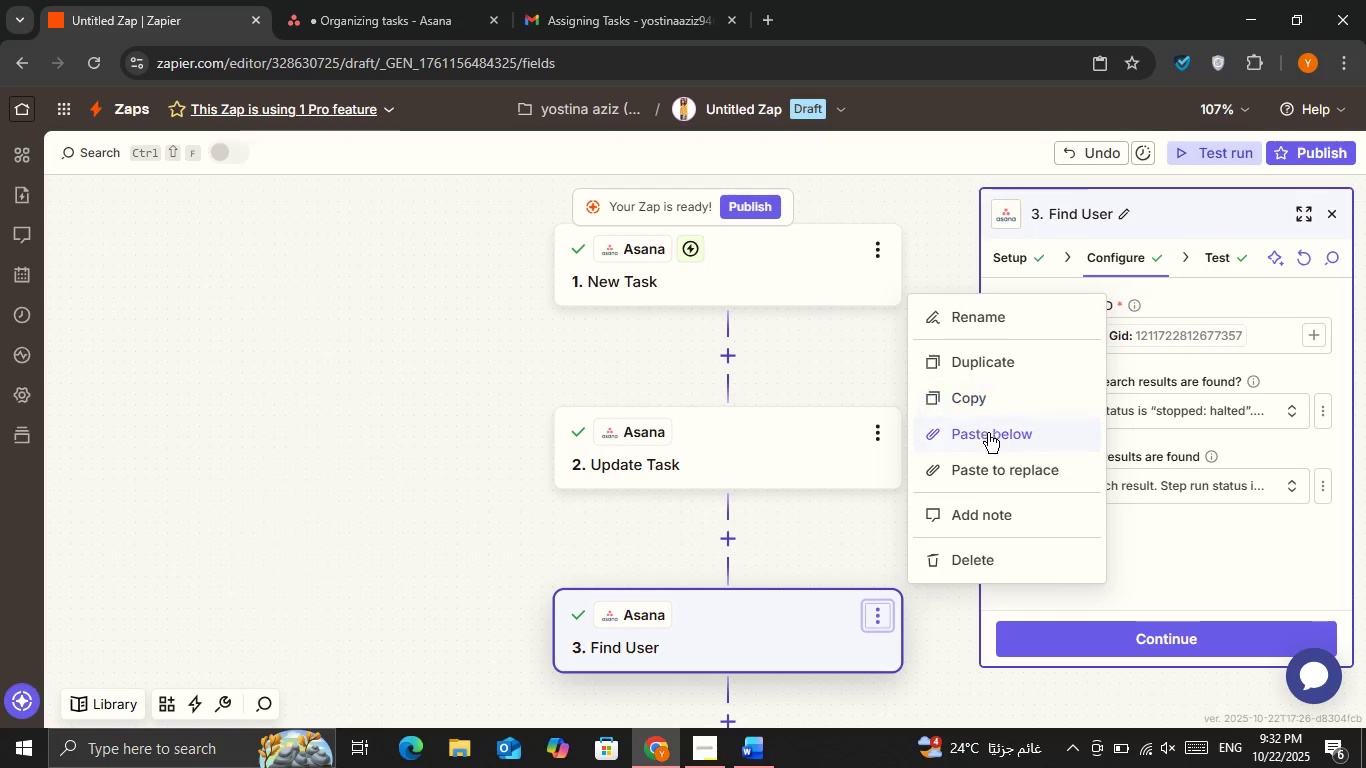 
left_click([974, 394])
 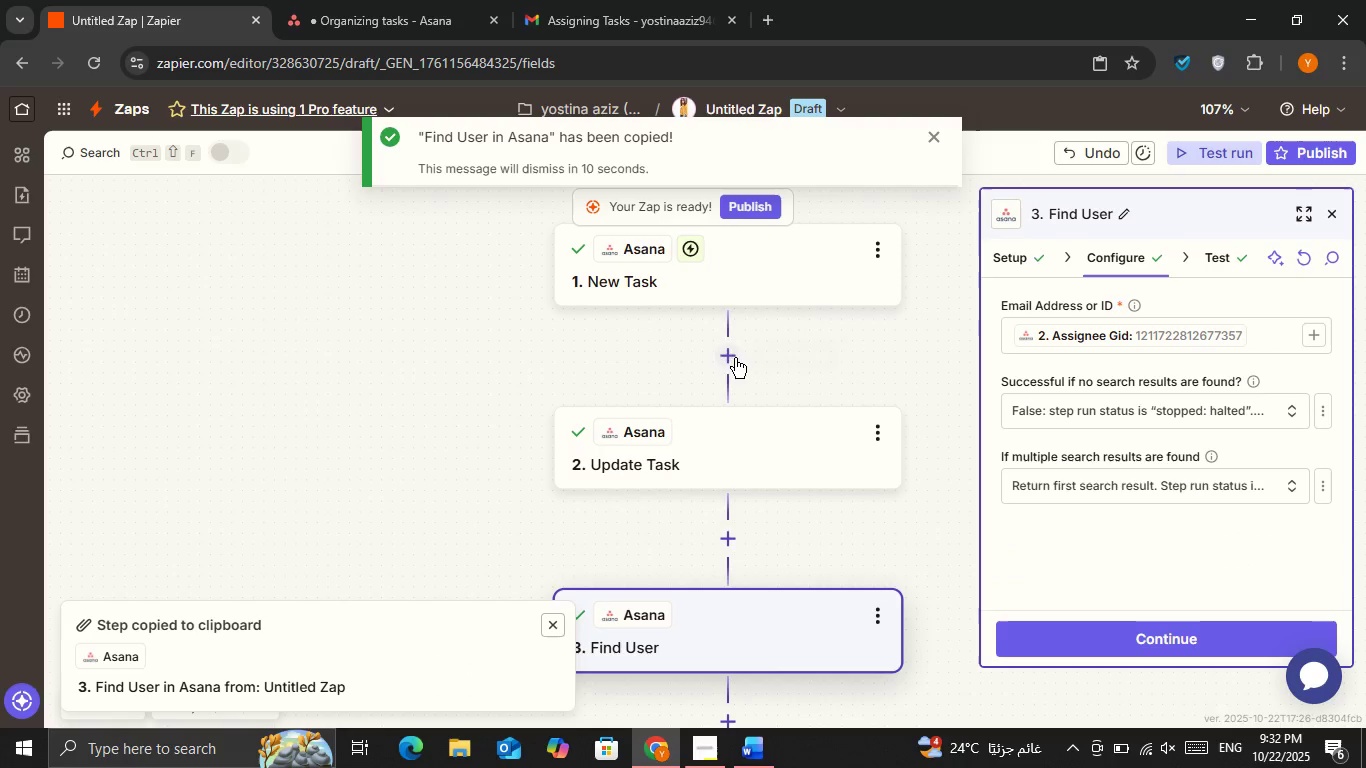 
left_click([733, 357])
 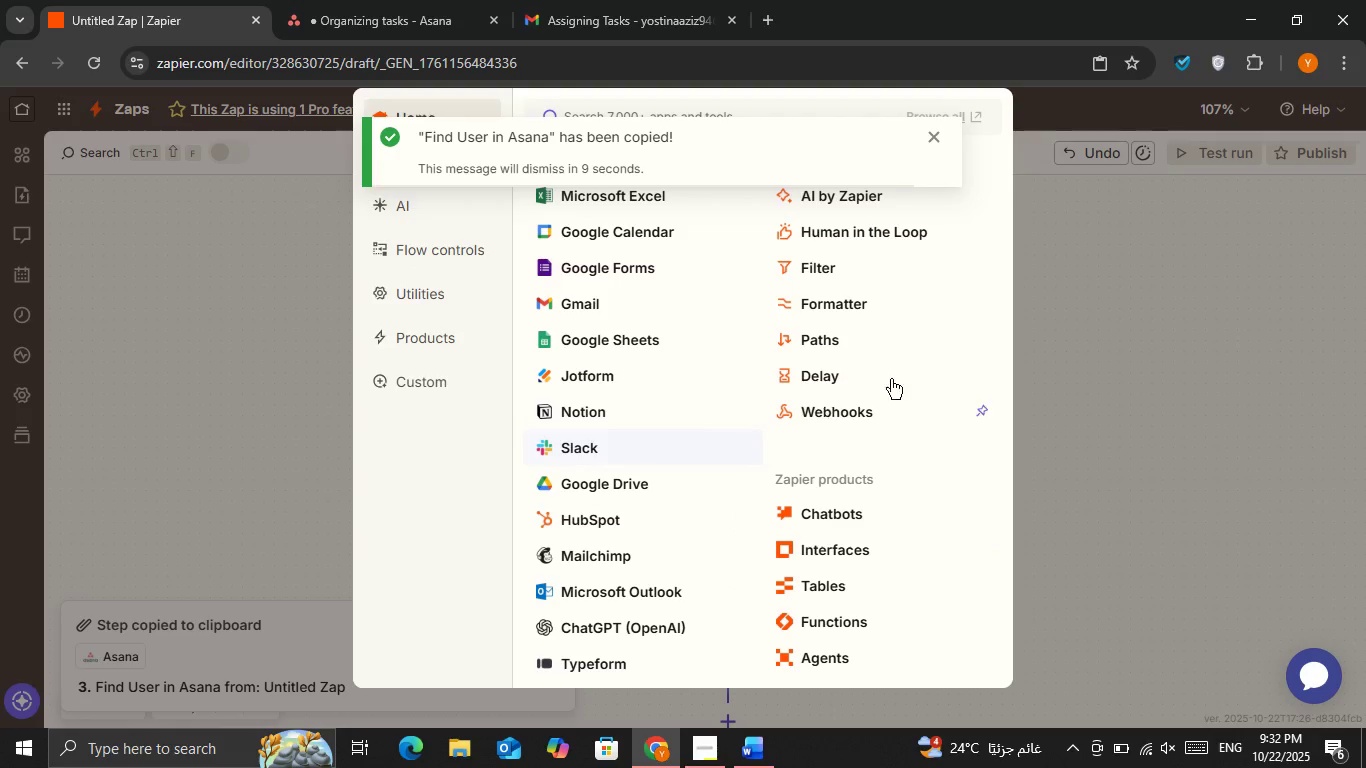 
left_click([1097, 373])
 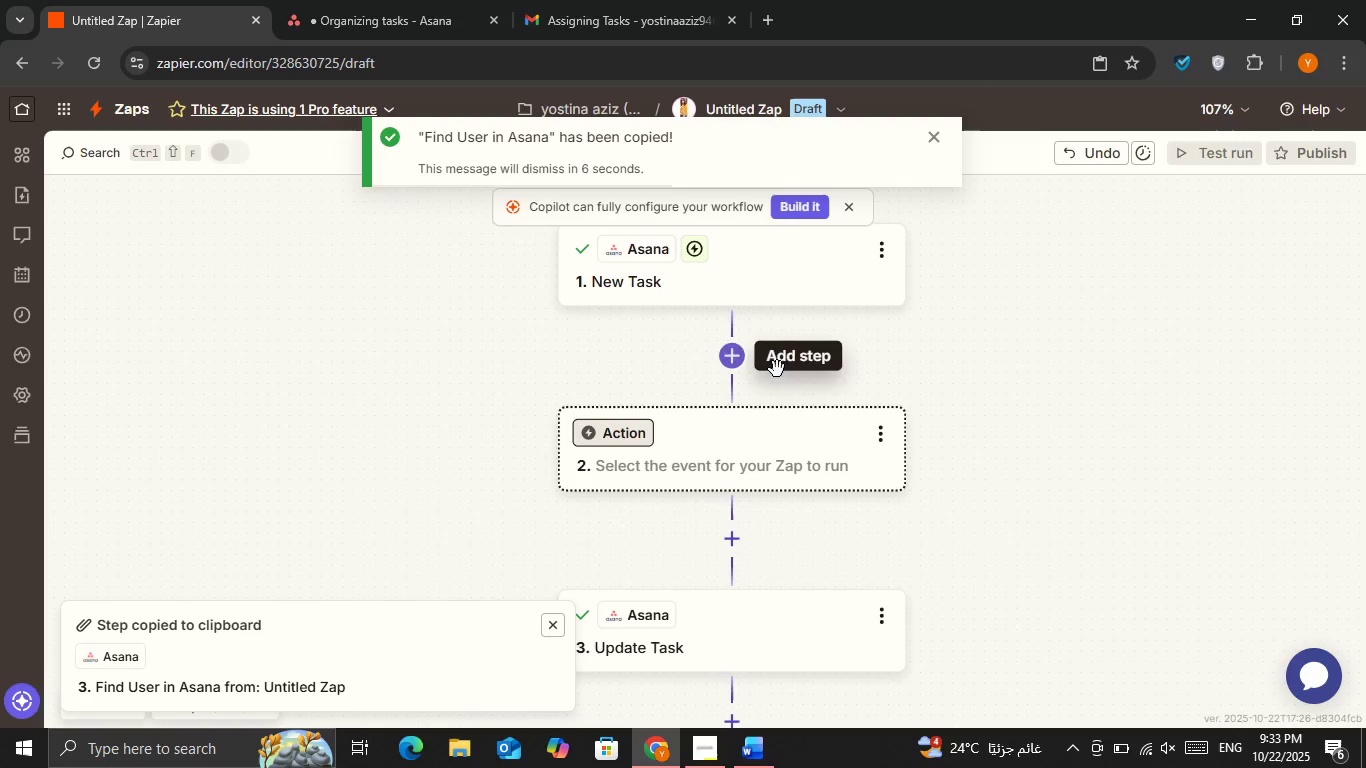 
left_click([860, 439])
 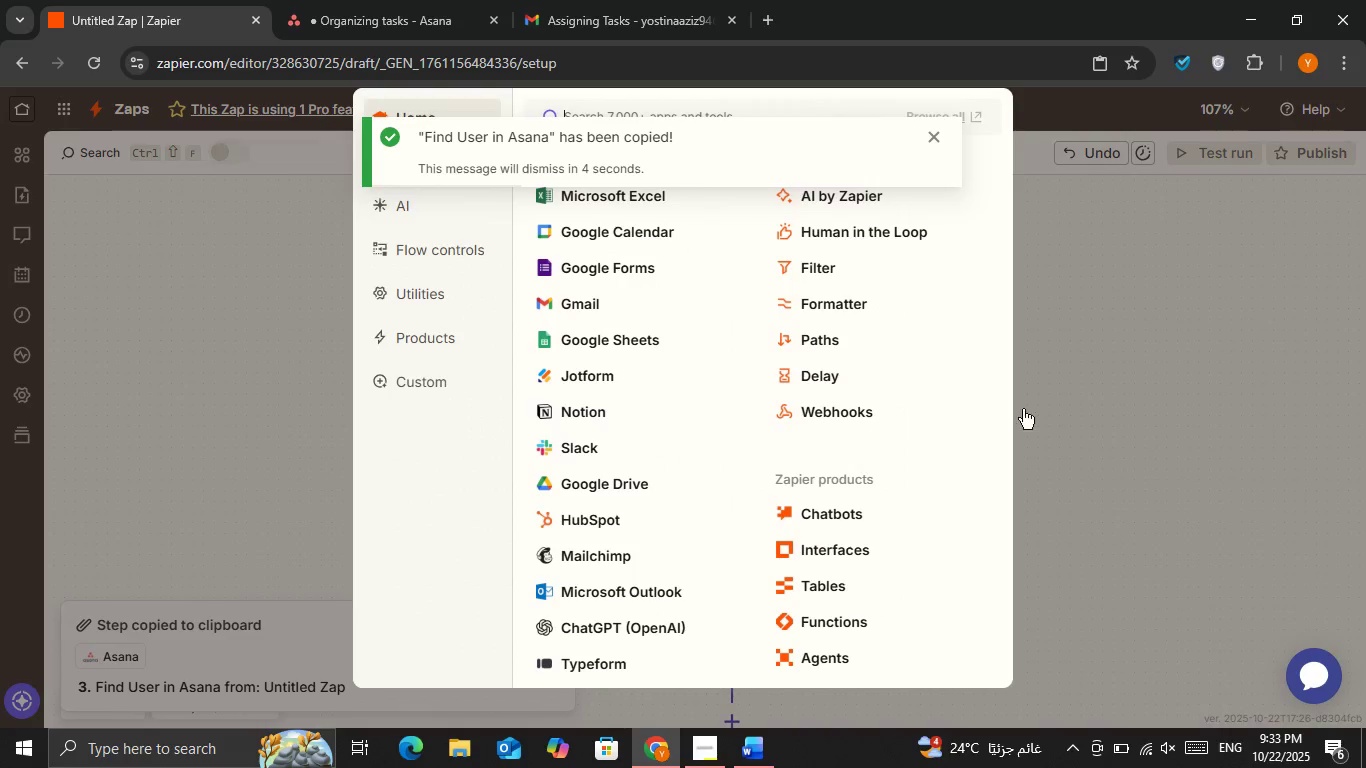 
left_click([1077, 407])
 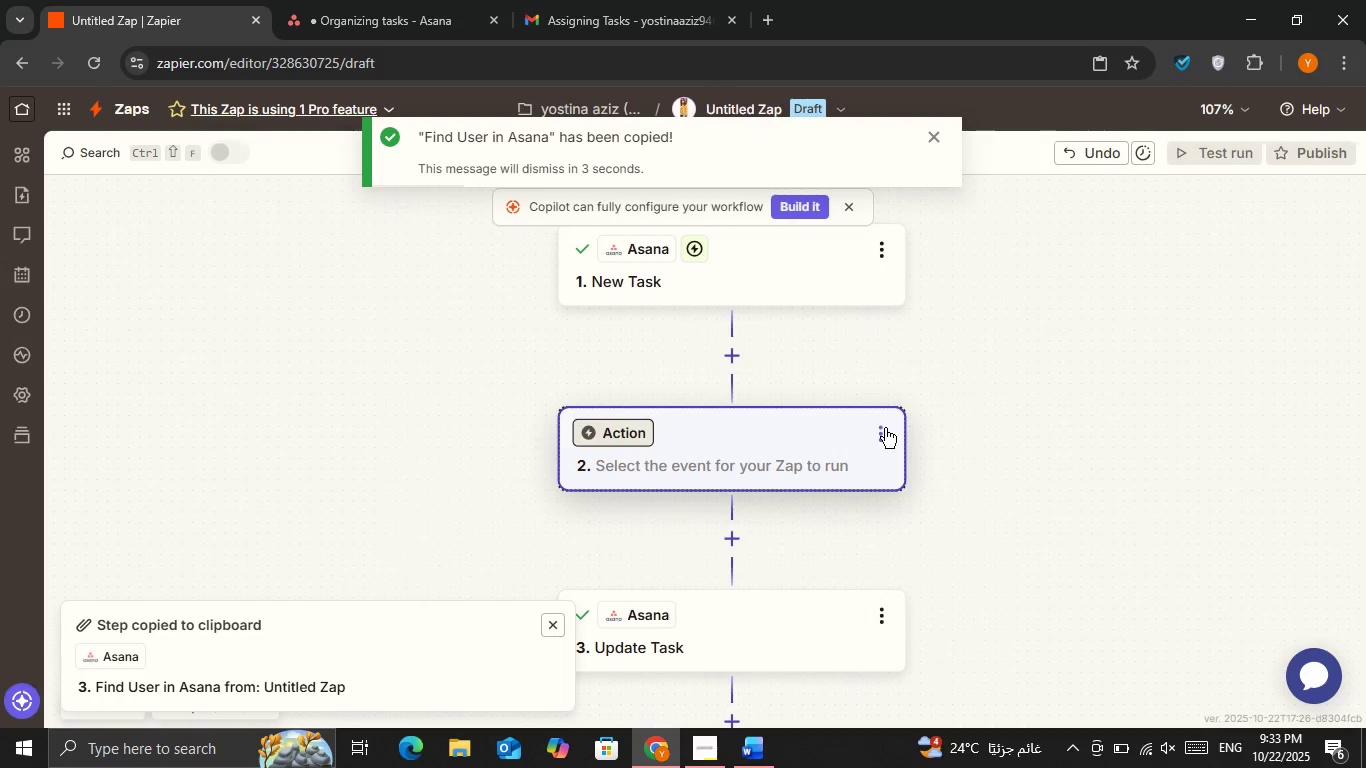 
left_click([885, 428])
 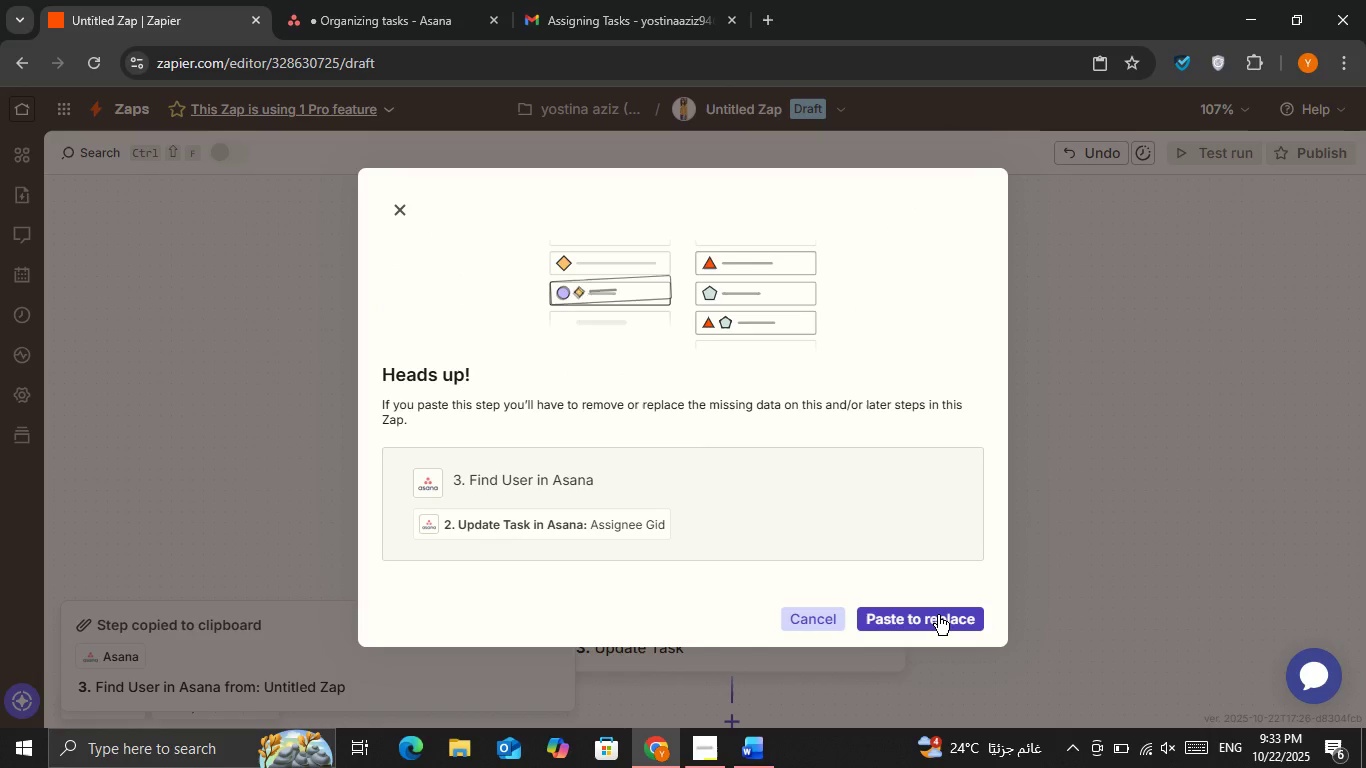 
scroll: coordinate [883, 432], scroll_direction: down, amount: 3.0
 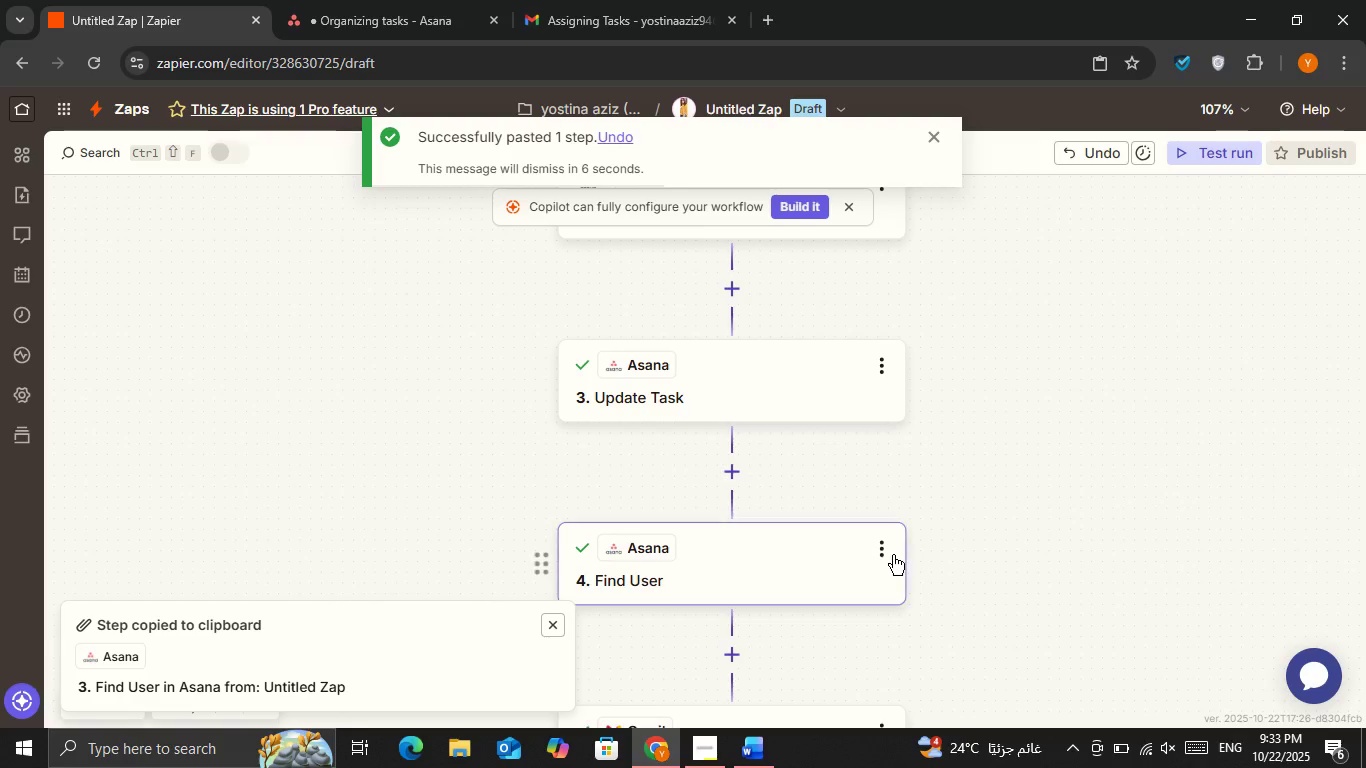 
left_click([893, 555])
 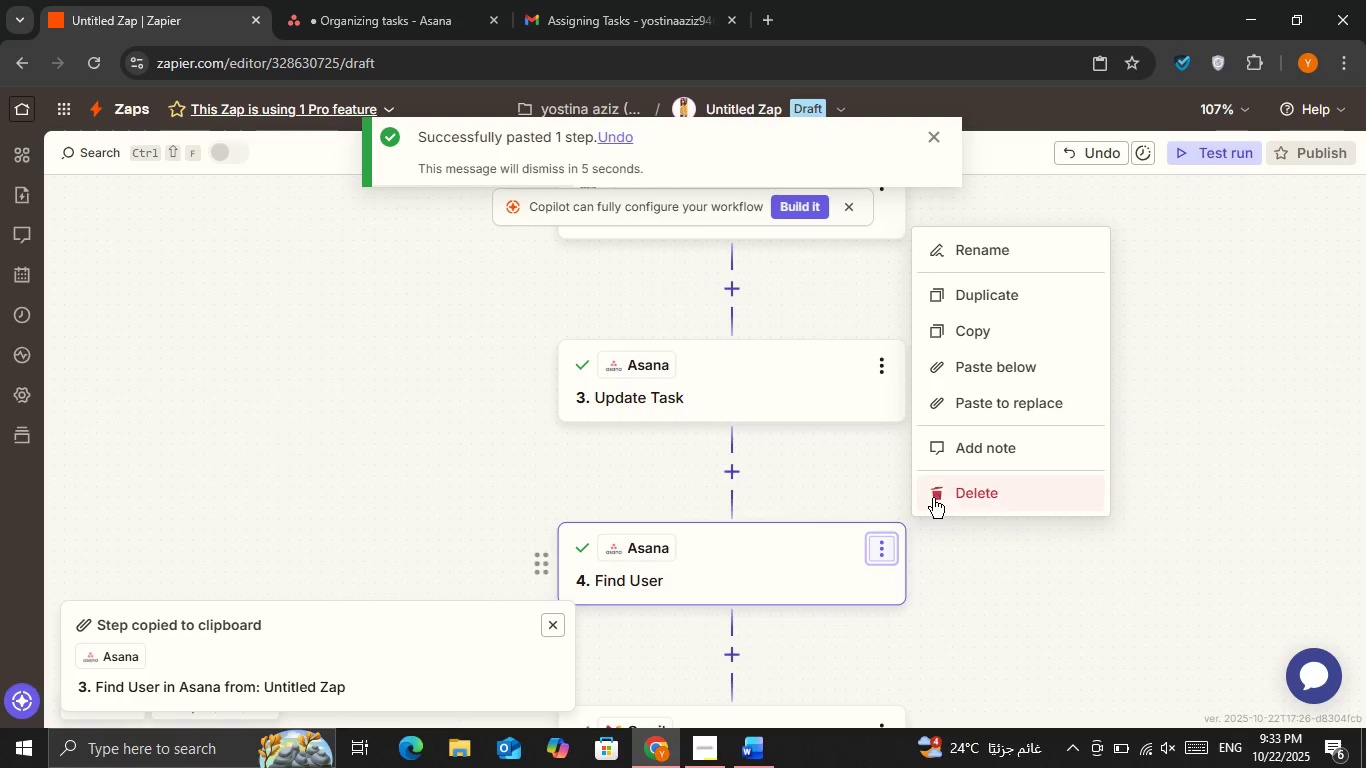 
left_click([935, 498])
 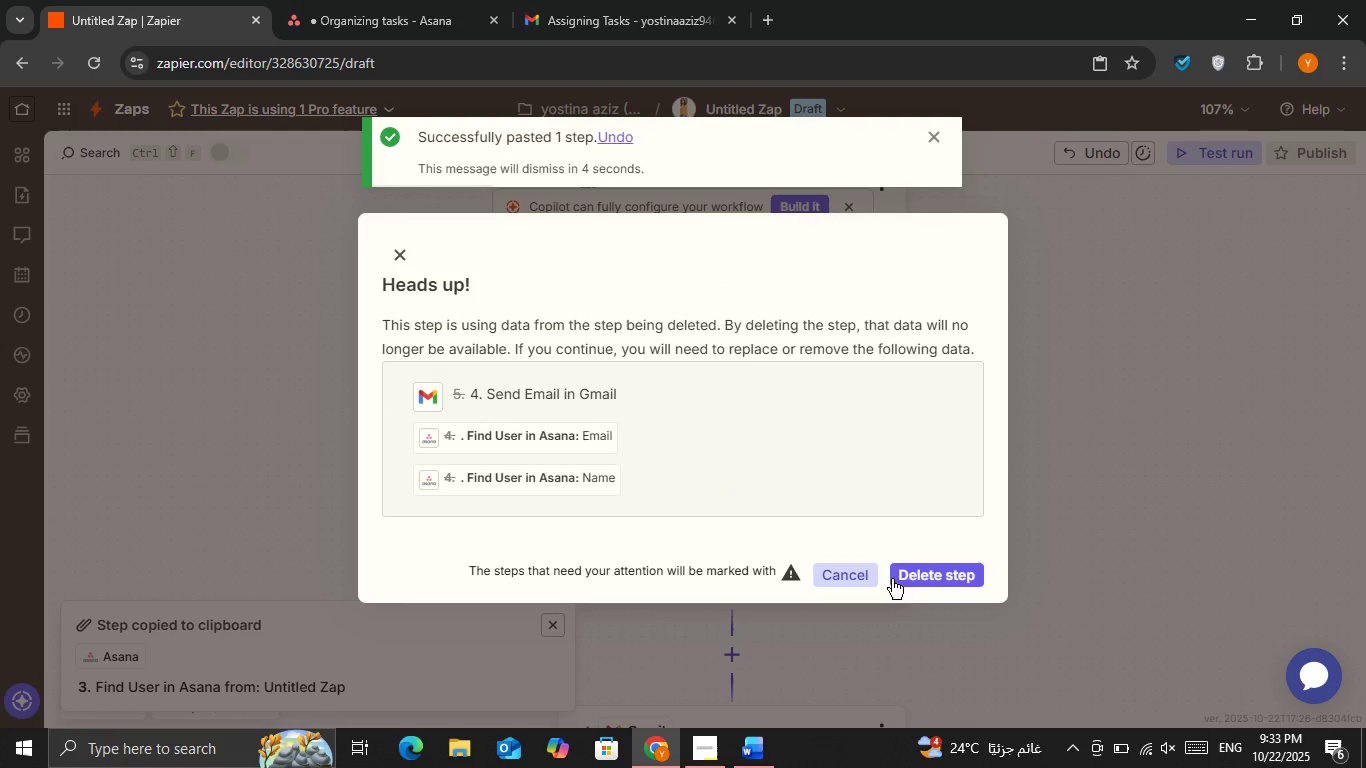 
left_click([906, 576])
 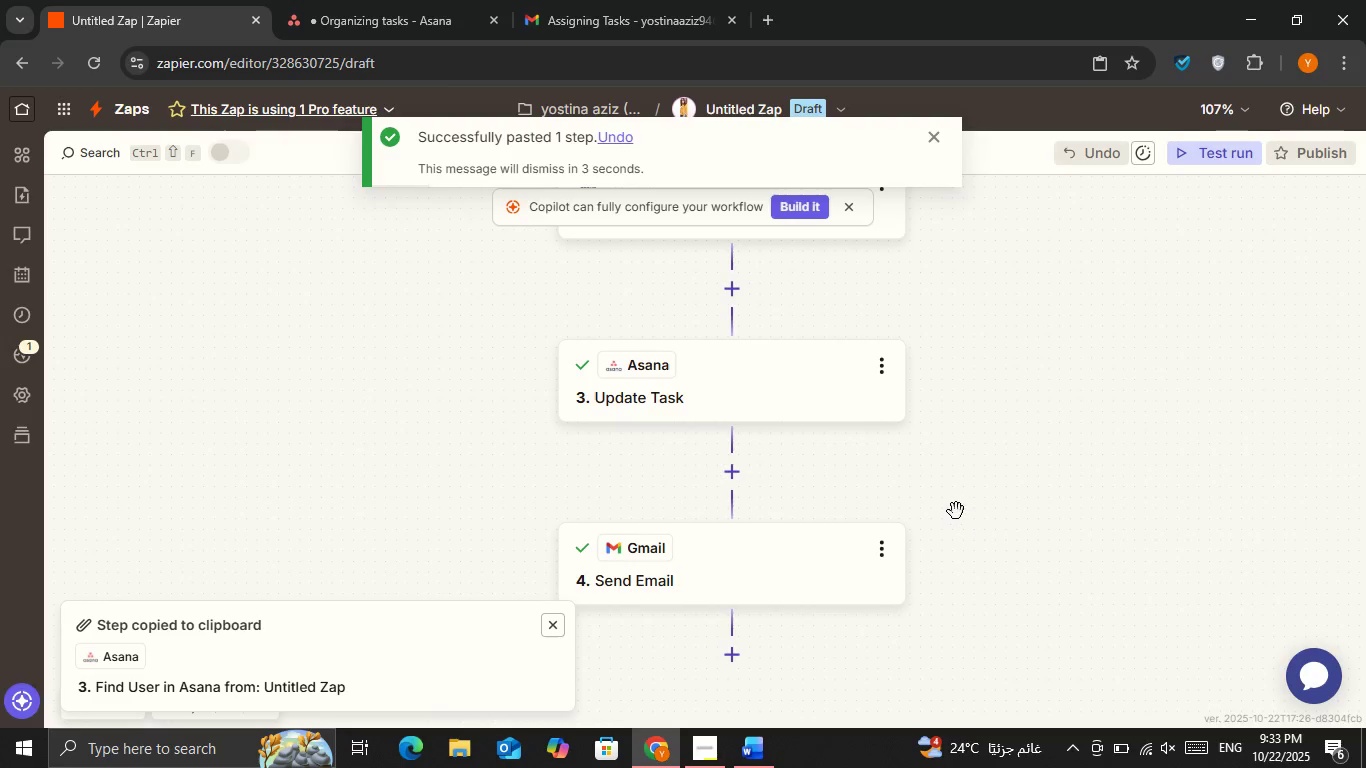 
scroll: coordinate [858, 469], scroll_direction: up, amount: 2.0
 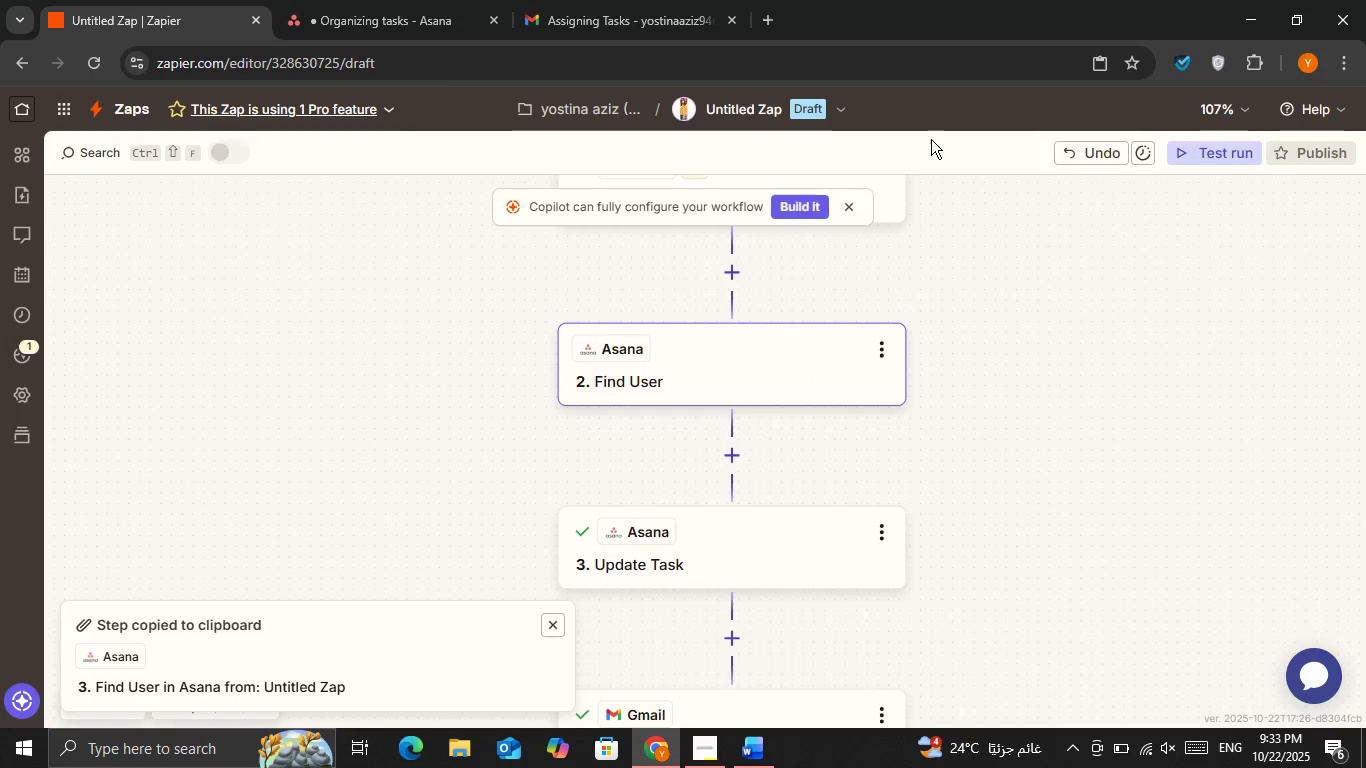 
left_click([850, 356])
 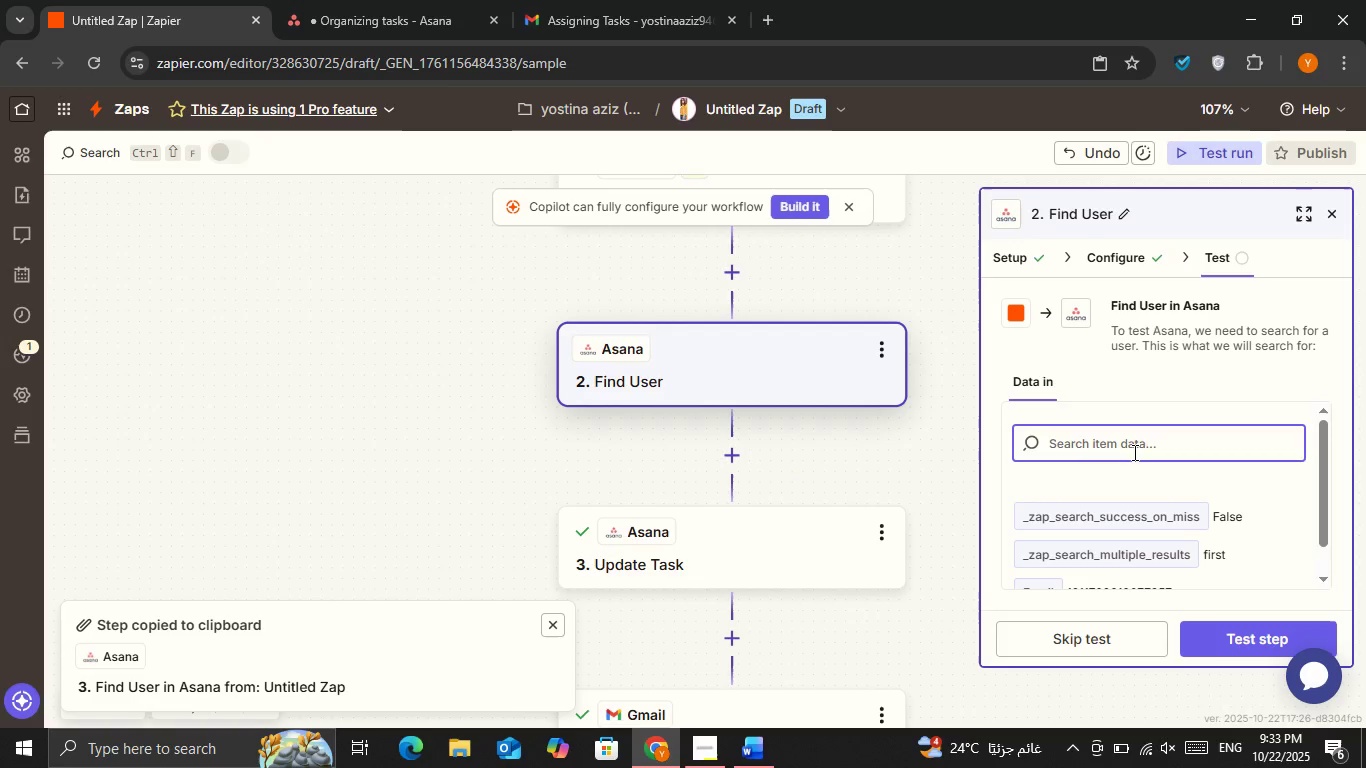 
scroll: coordinate [1147, 476], scroll_direction: down, amount: 1.0
 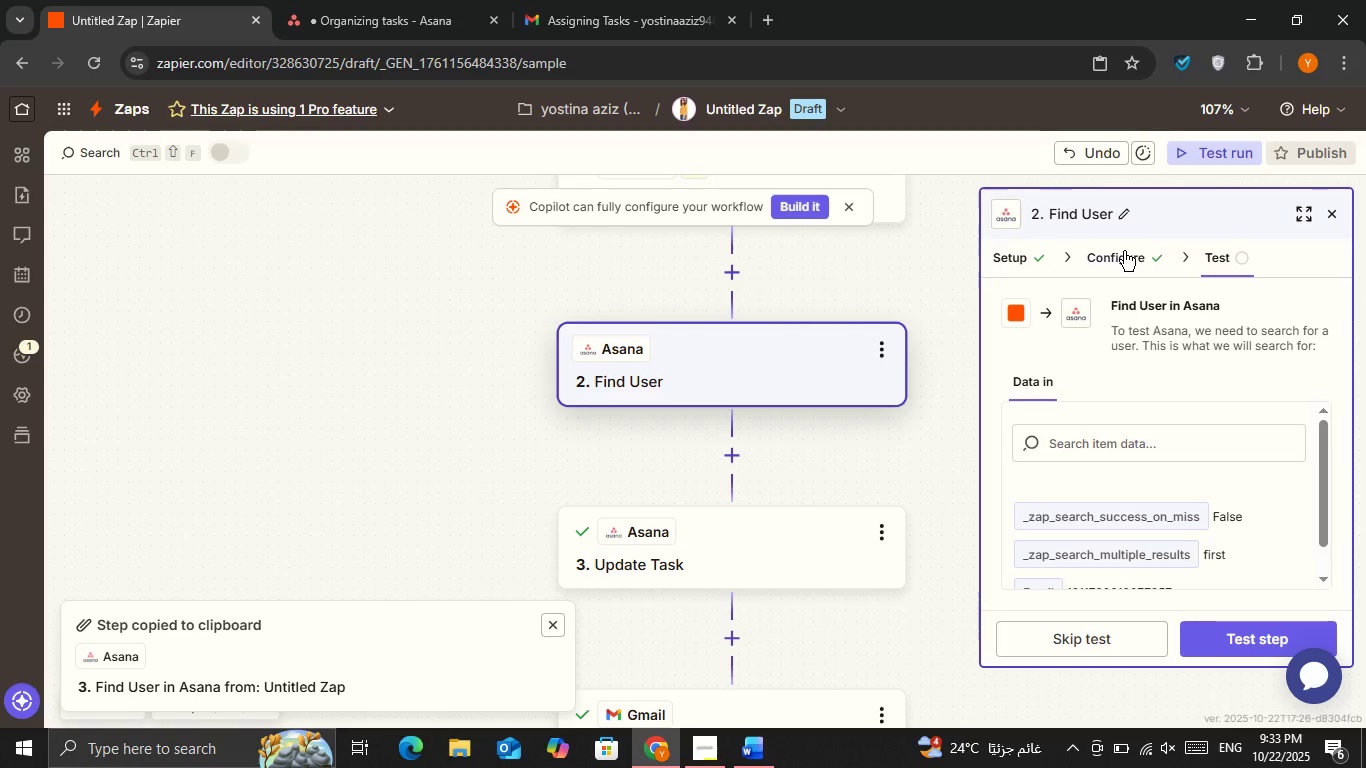 
left_click([1124, 251])
 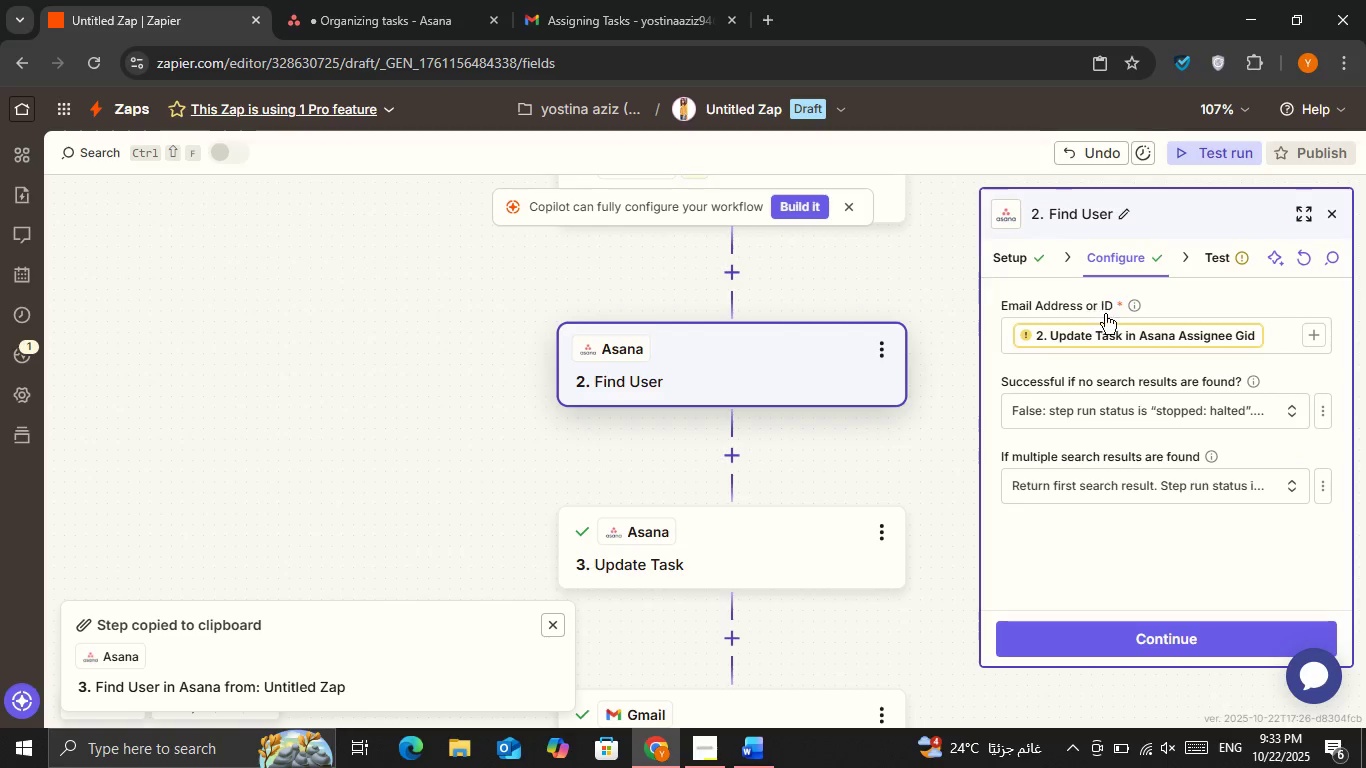 
left_click([1109, 327])
 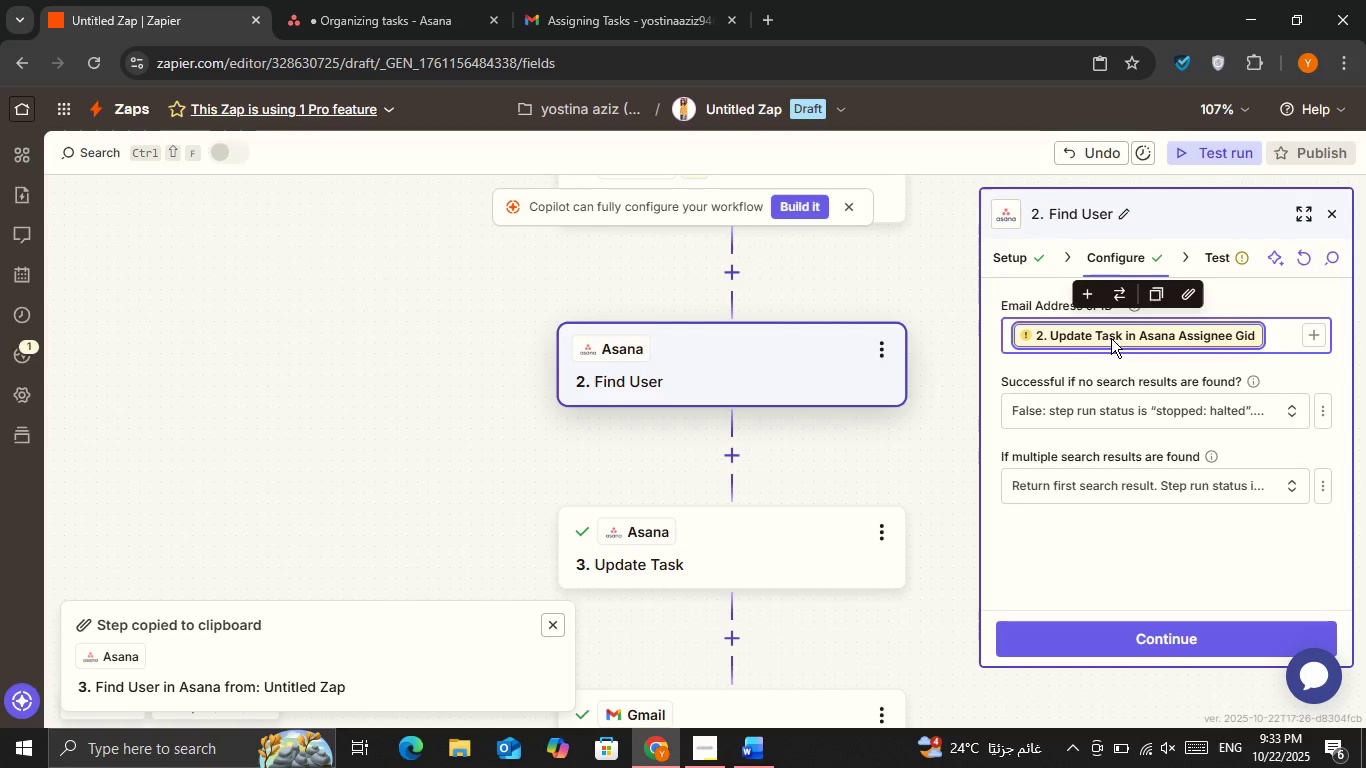 
left_click([1111, 338])
 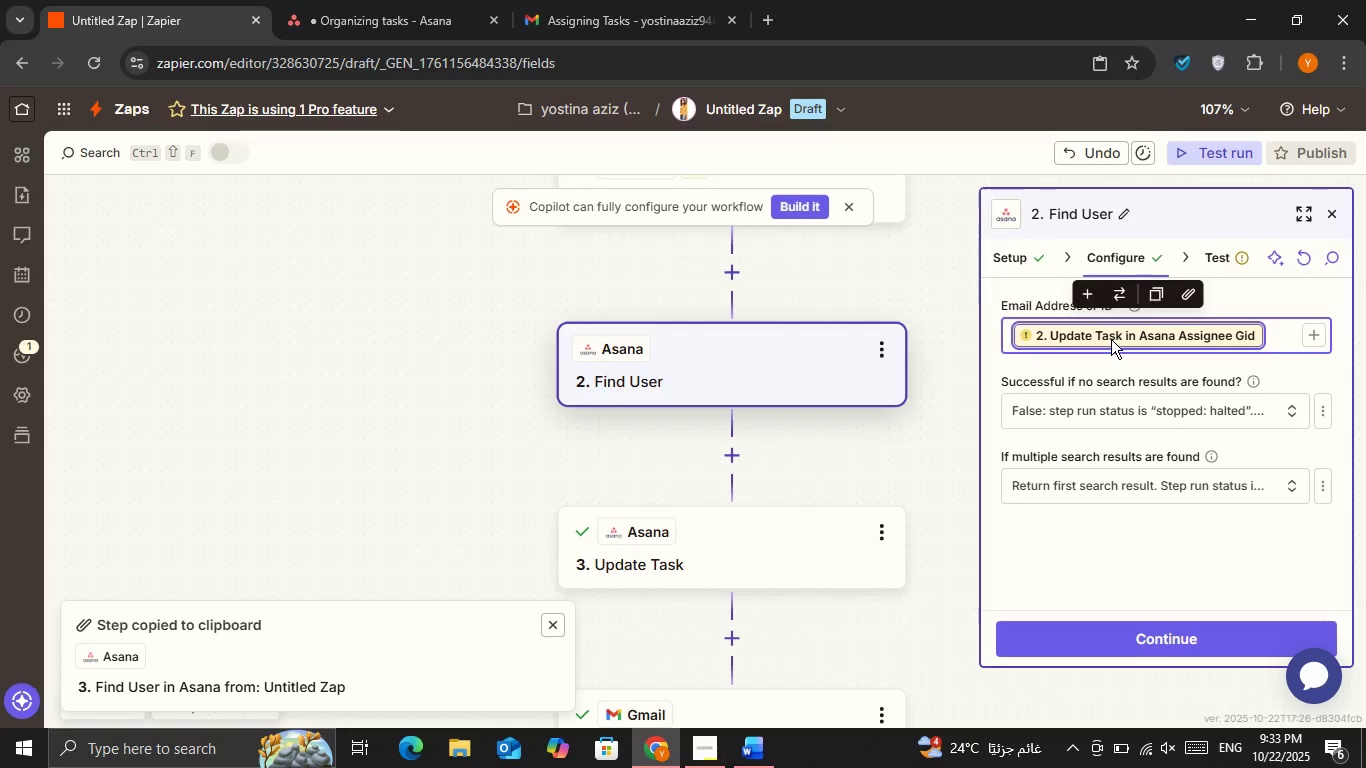 
left_click([1111, 338])
 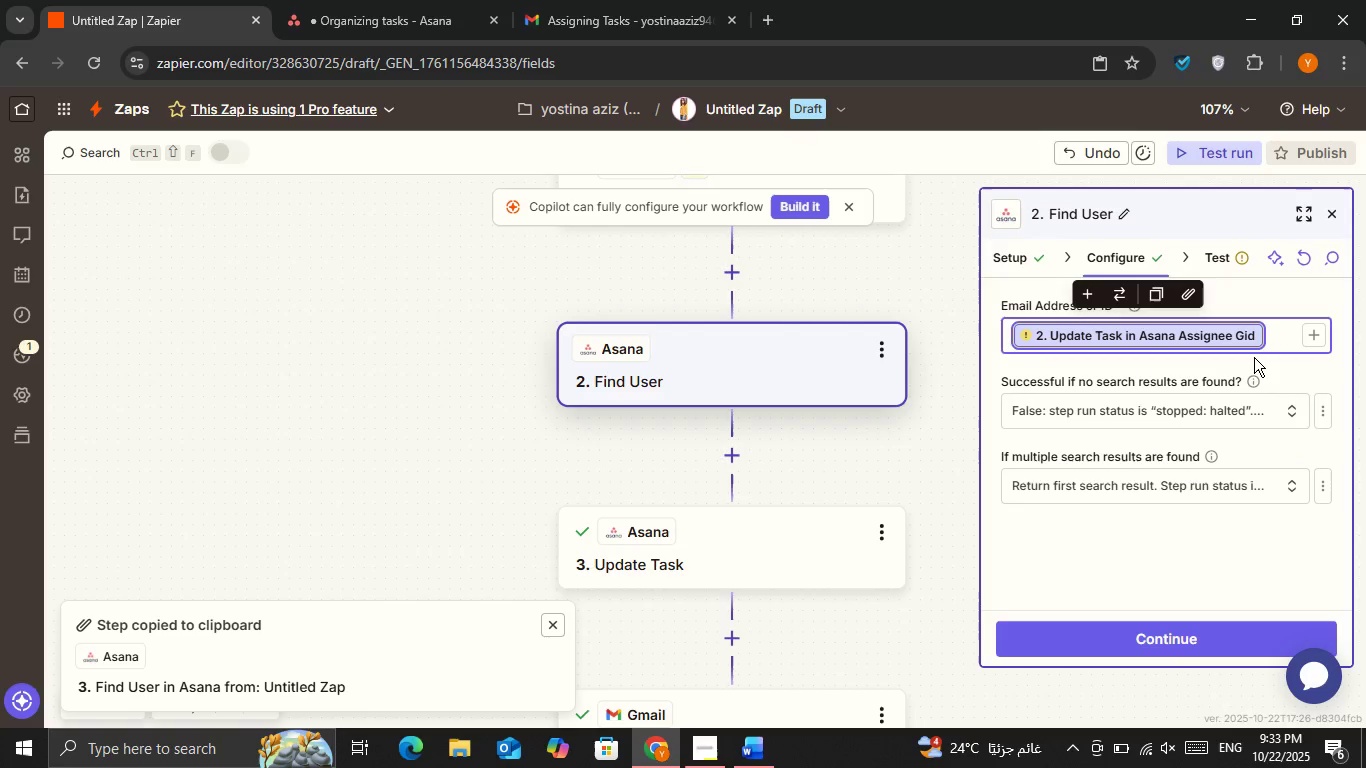 
left_click([1254, 357])
 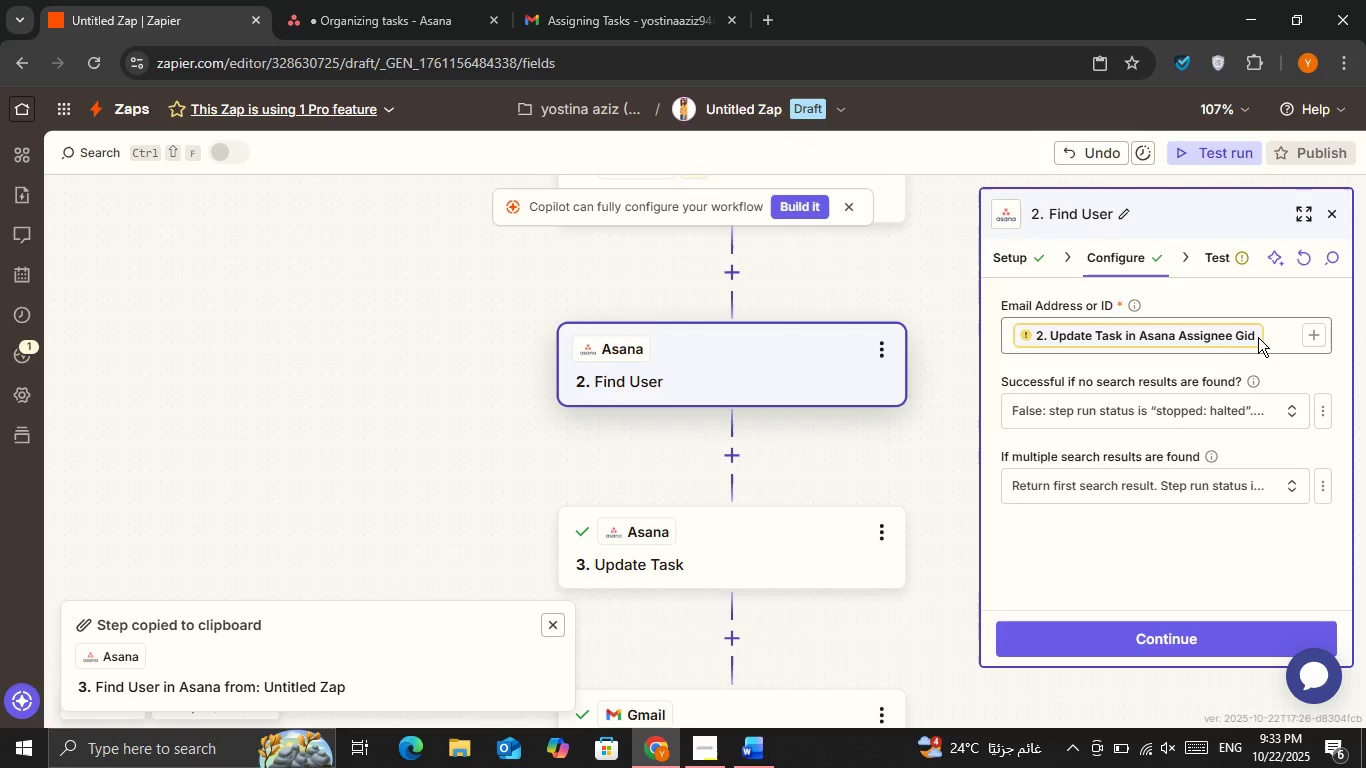 
left_click([1258, 337])
 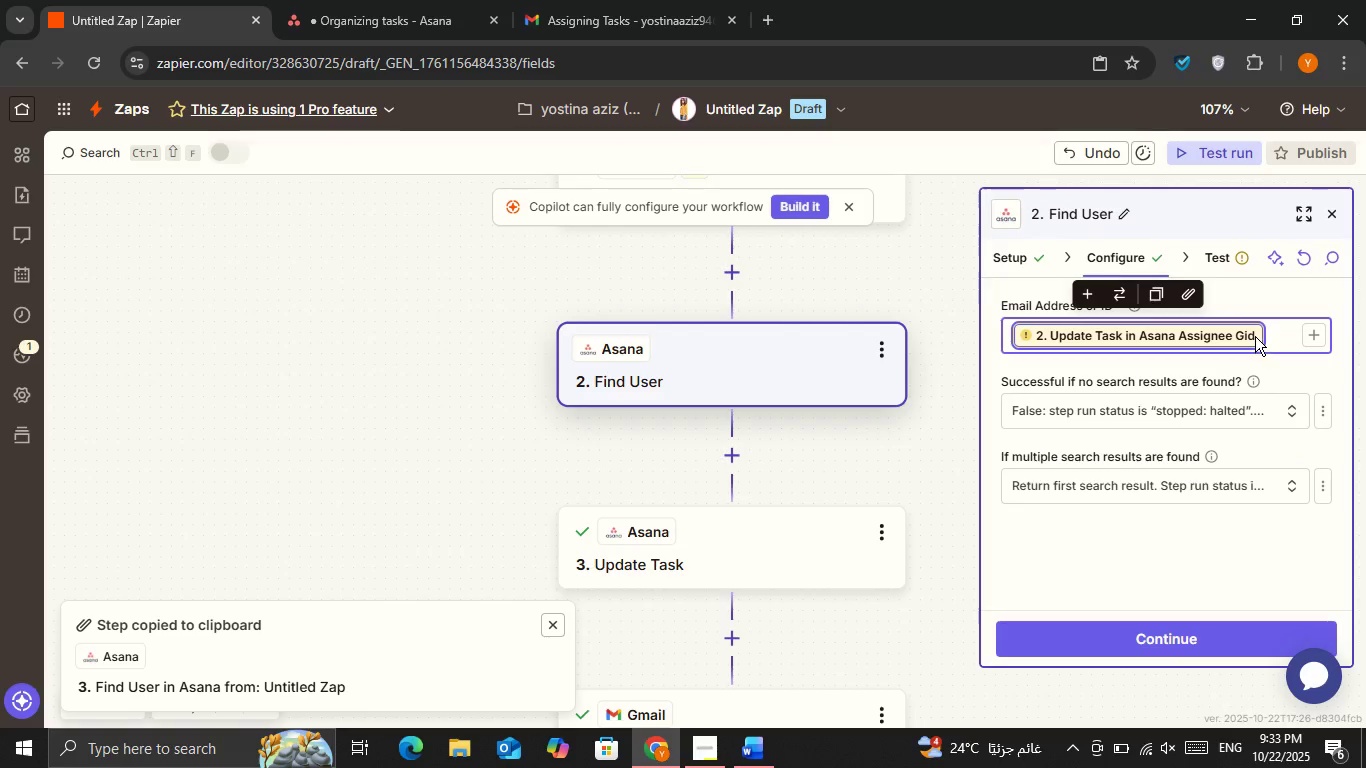 
left_click([1255, 336])
 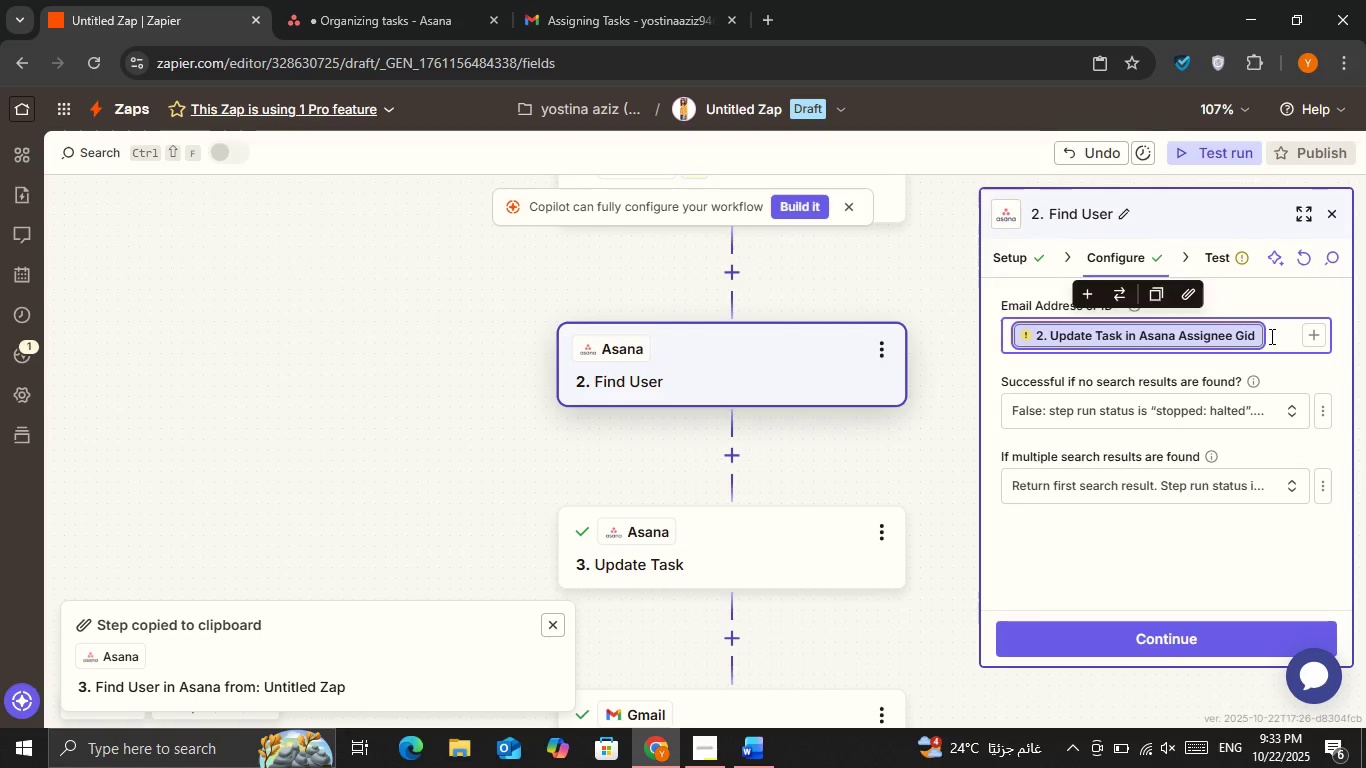 
left_click([1270, 336])
 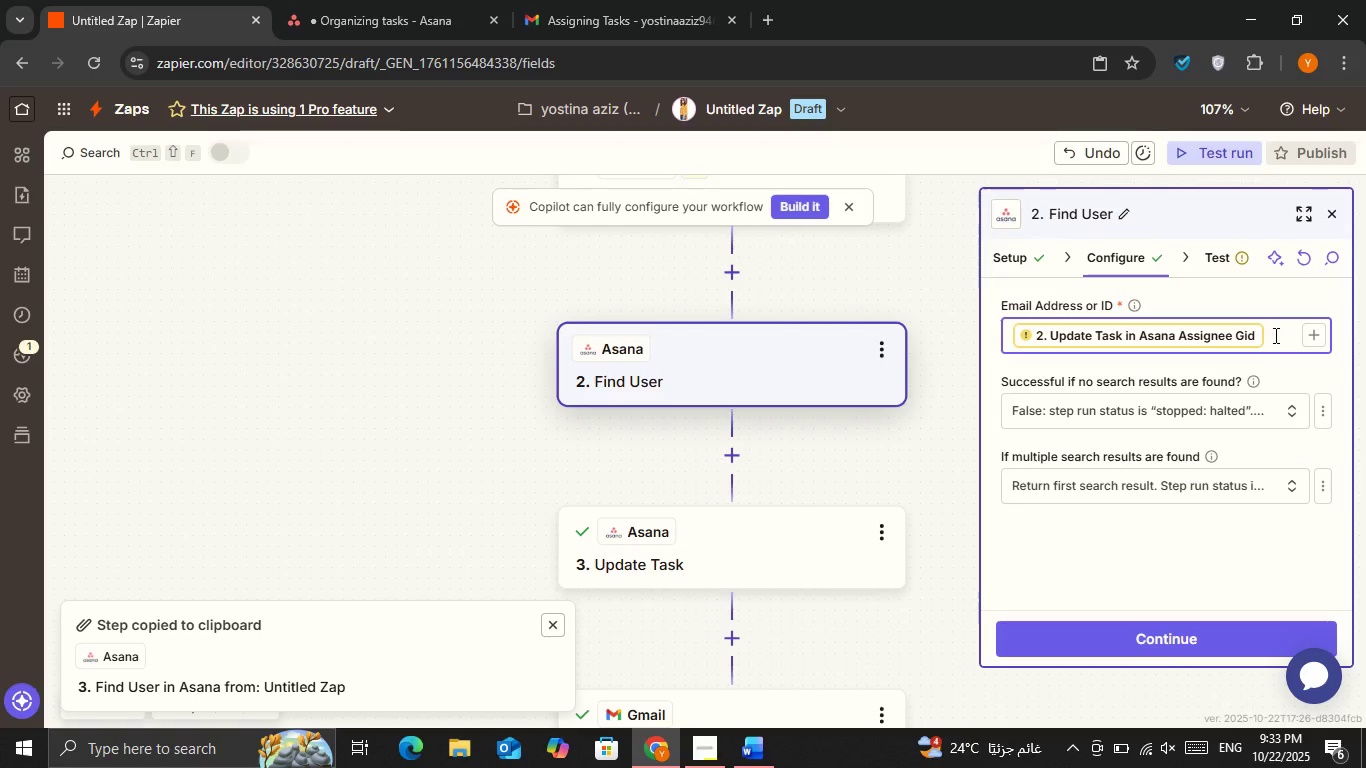 
key(Backspace)
 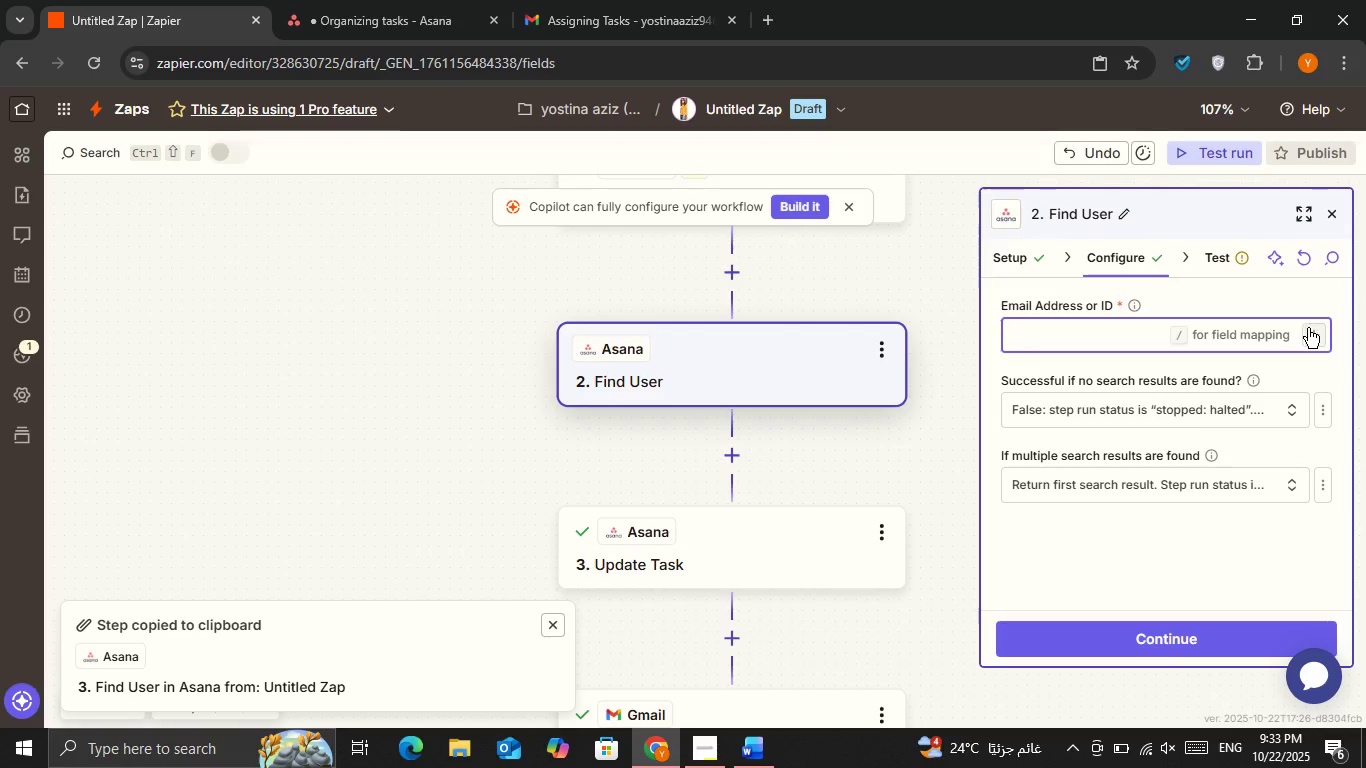 
left_click([1309, 328])
 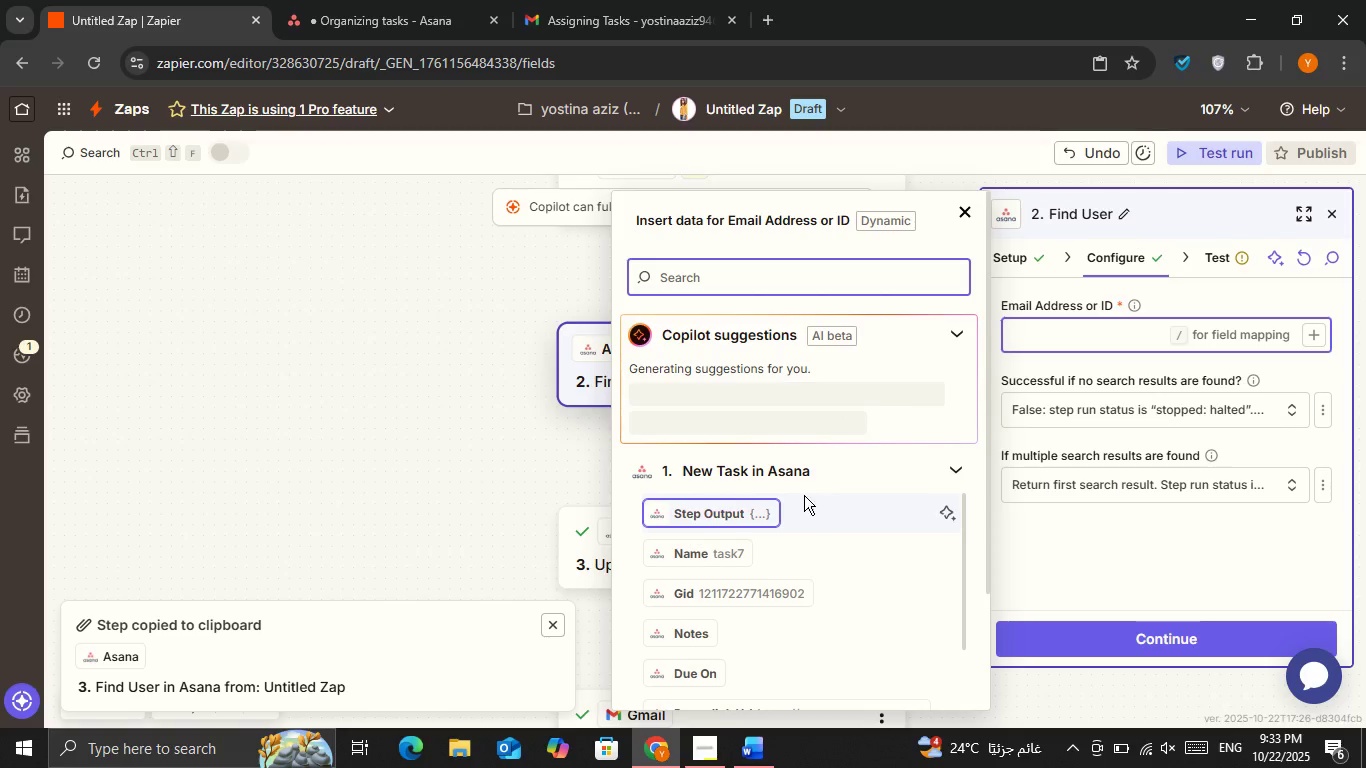 
scroll: coordinate [790, 441], scroll_direction: down, amount: 6.0
 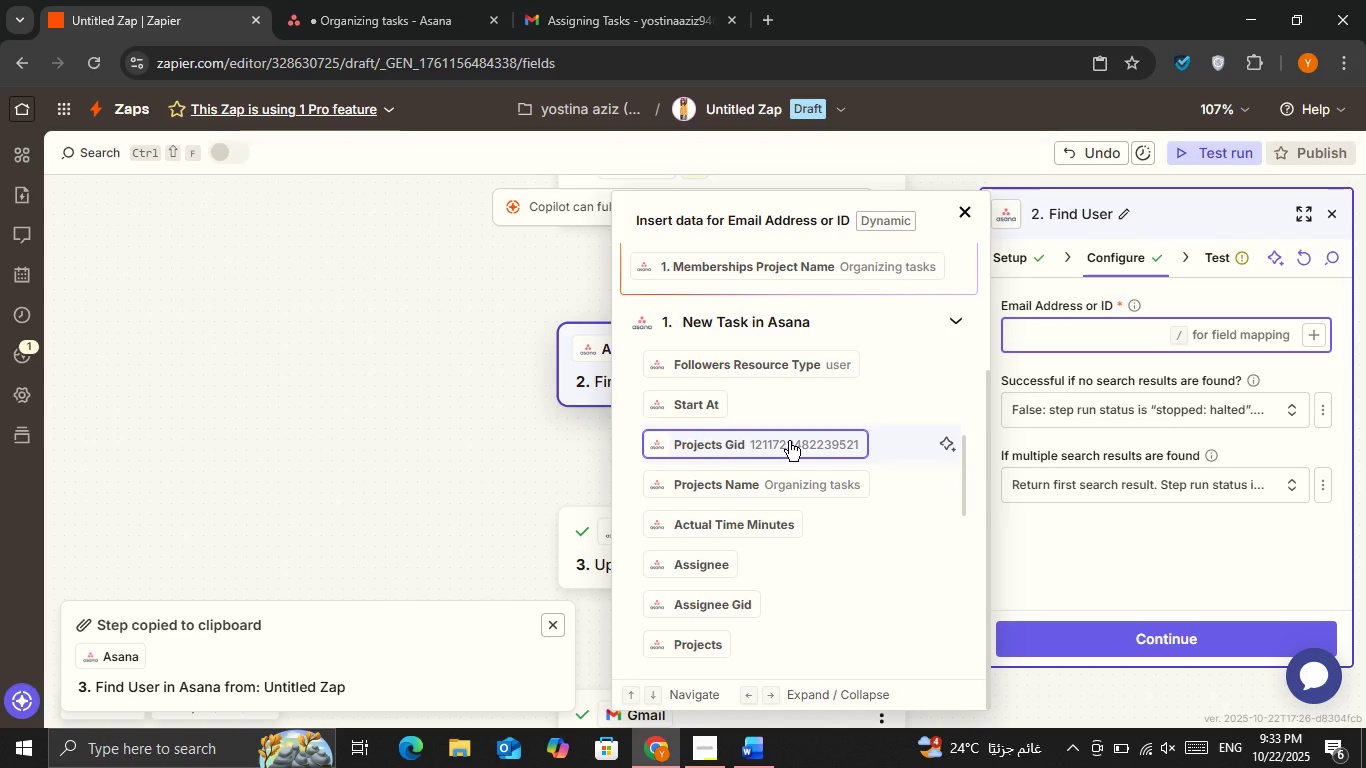 
scroll: coordinate [764, 433], scroll_direction: down, amount: 5.0
 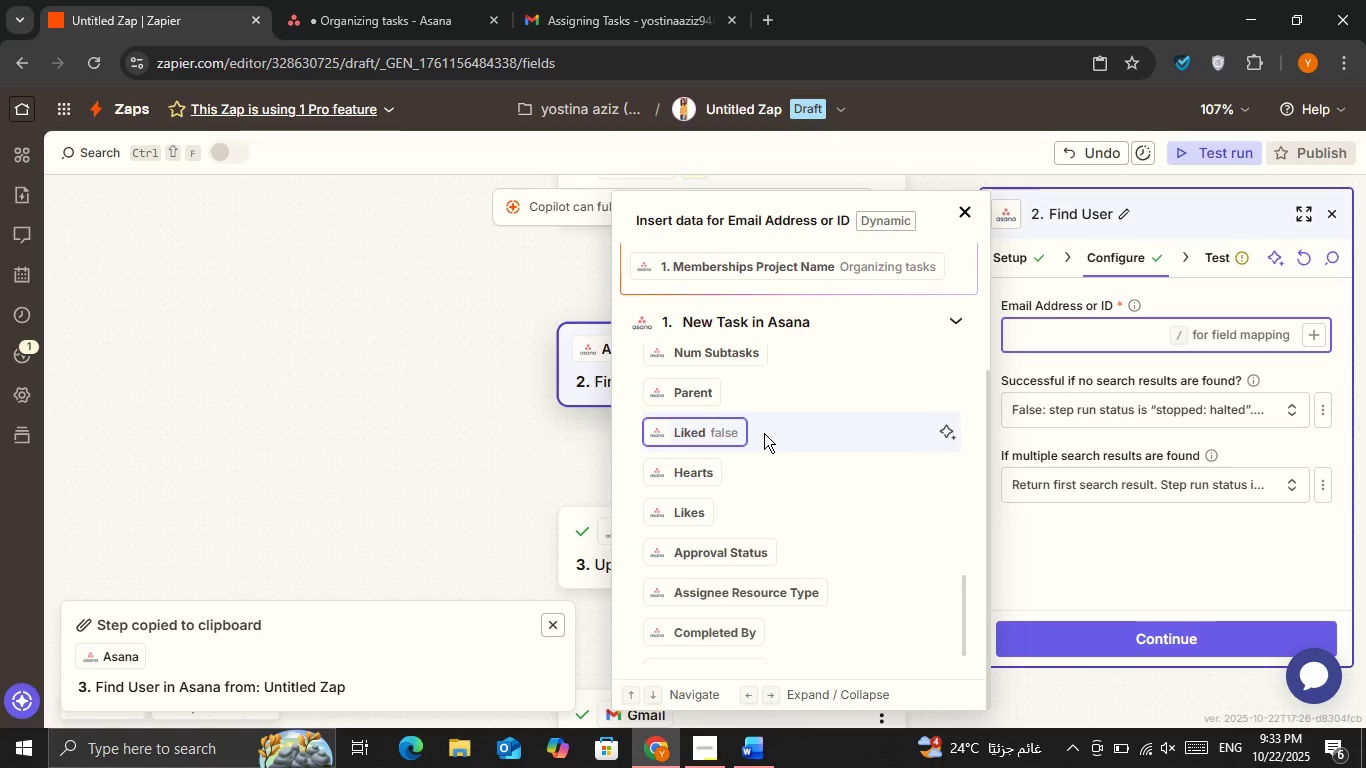 
scroll: coordinate [788, 465], scroll_direction: down, amount: 4.0
 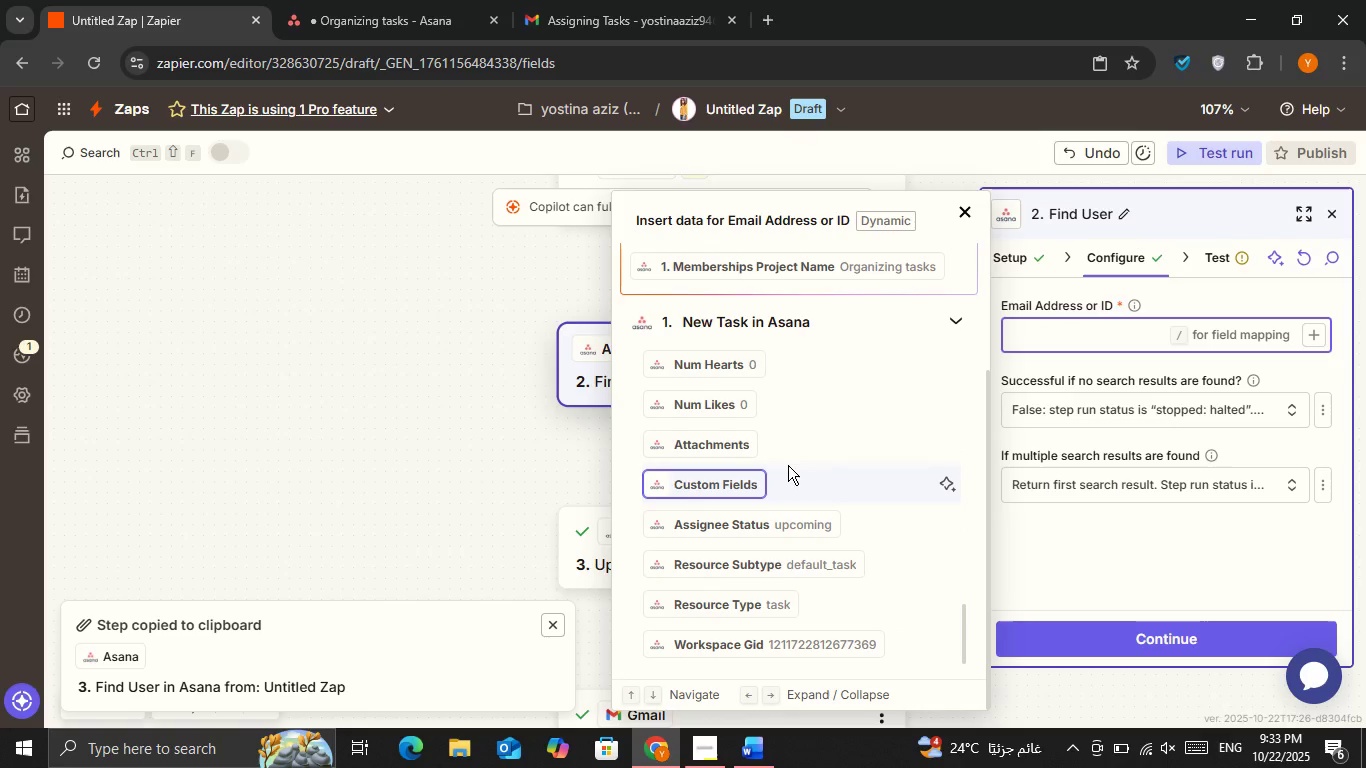 
scroll: coordinate [795, 487], scroll_direction: up, amount: 20.0
 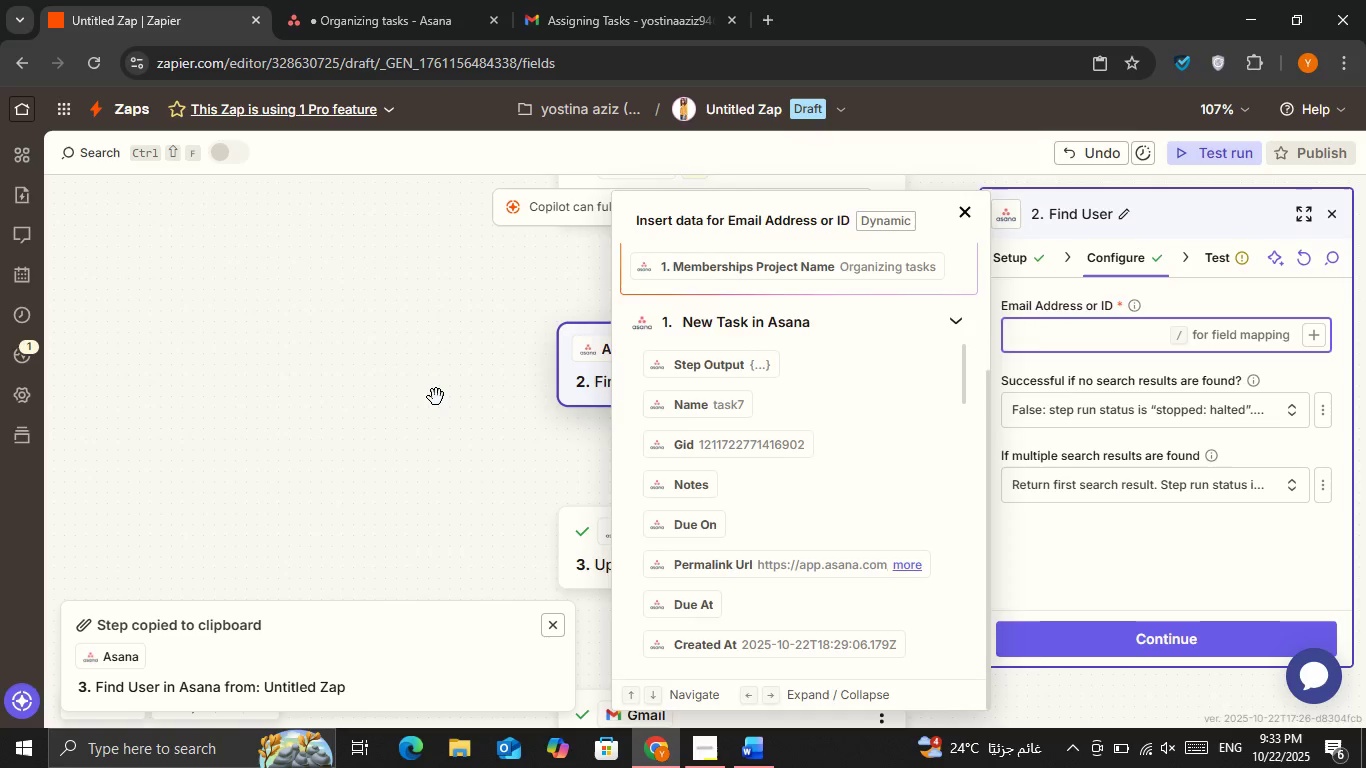 
left_click([436, 397])
 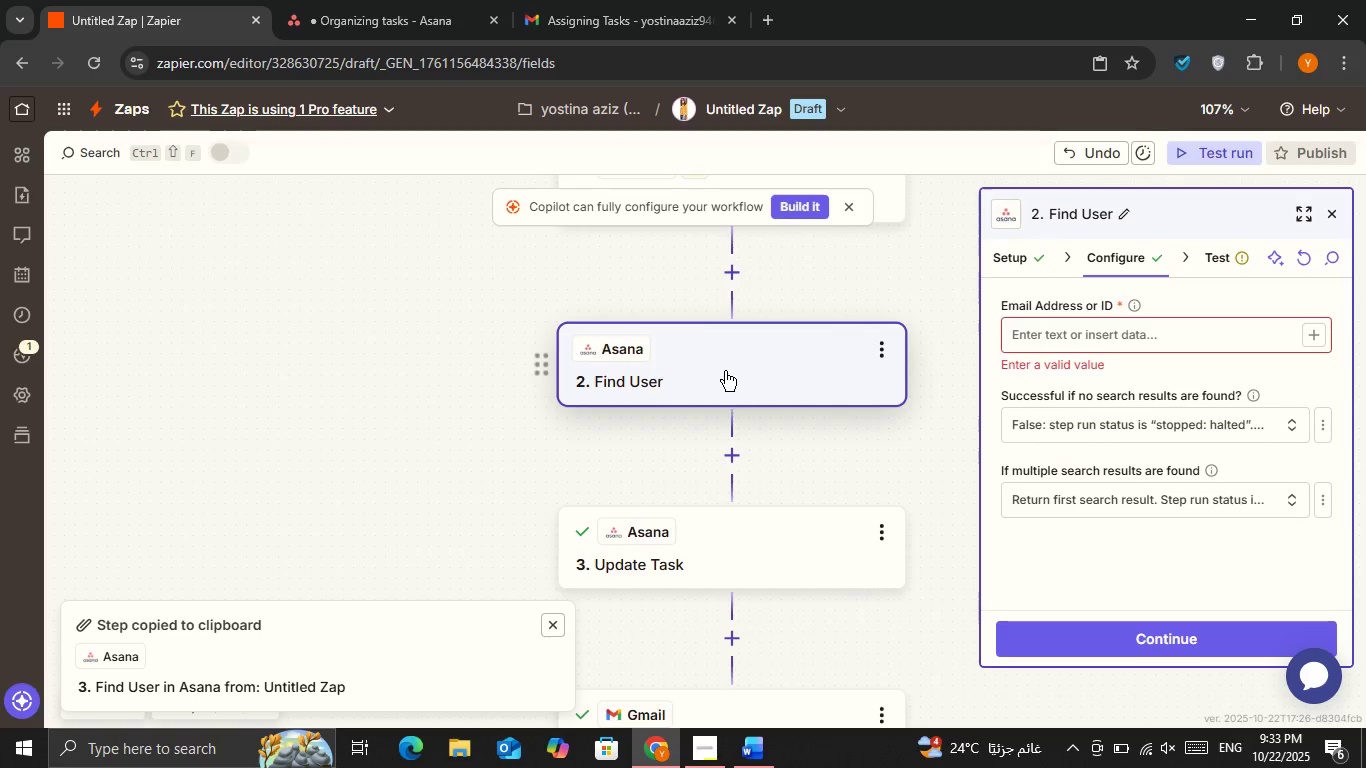 
left_click([725, 371])
 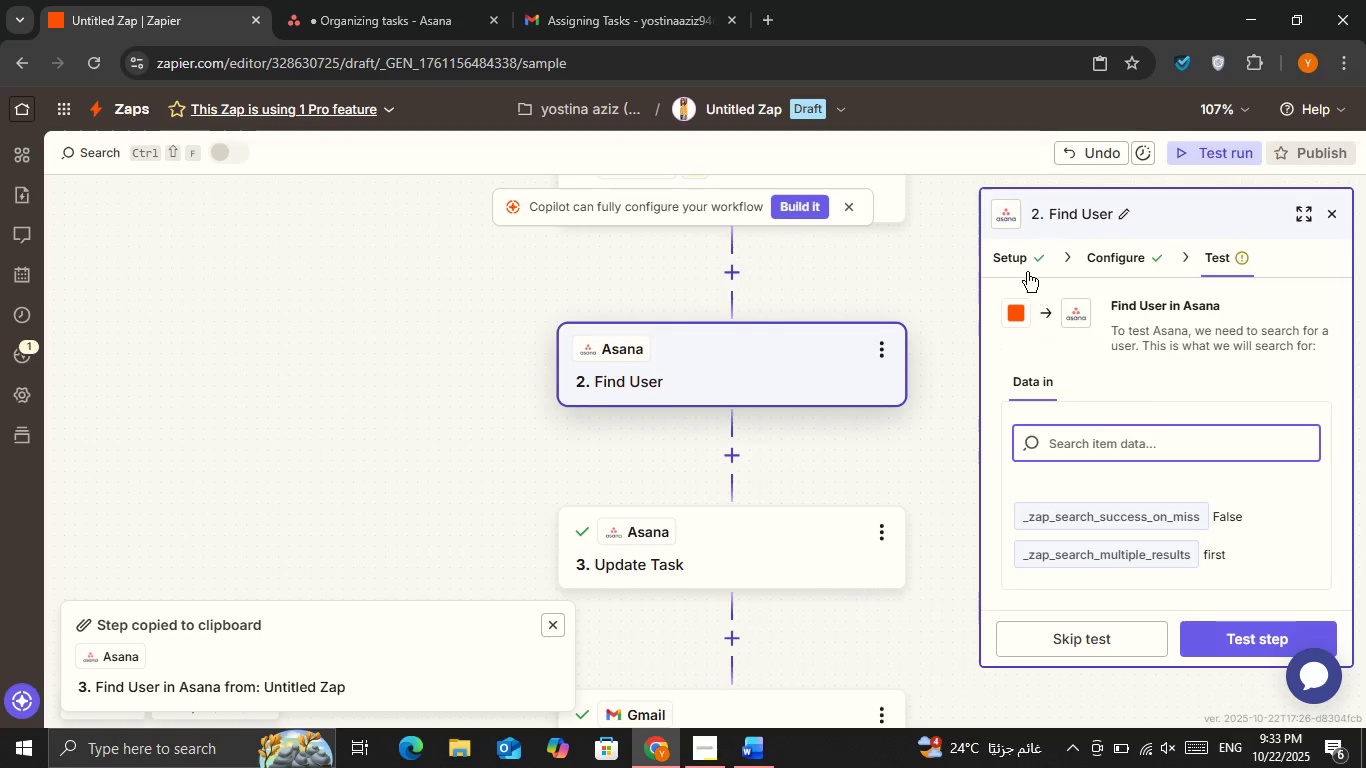 
left_click([1025, 255])
 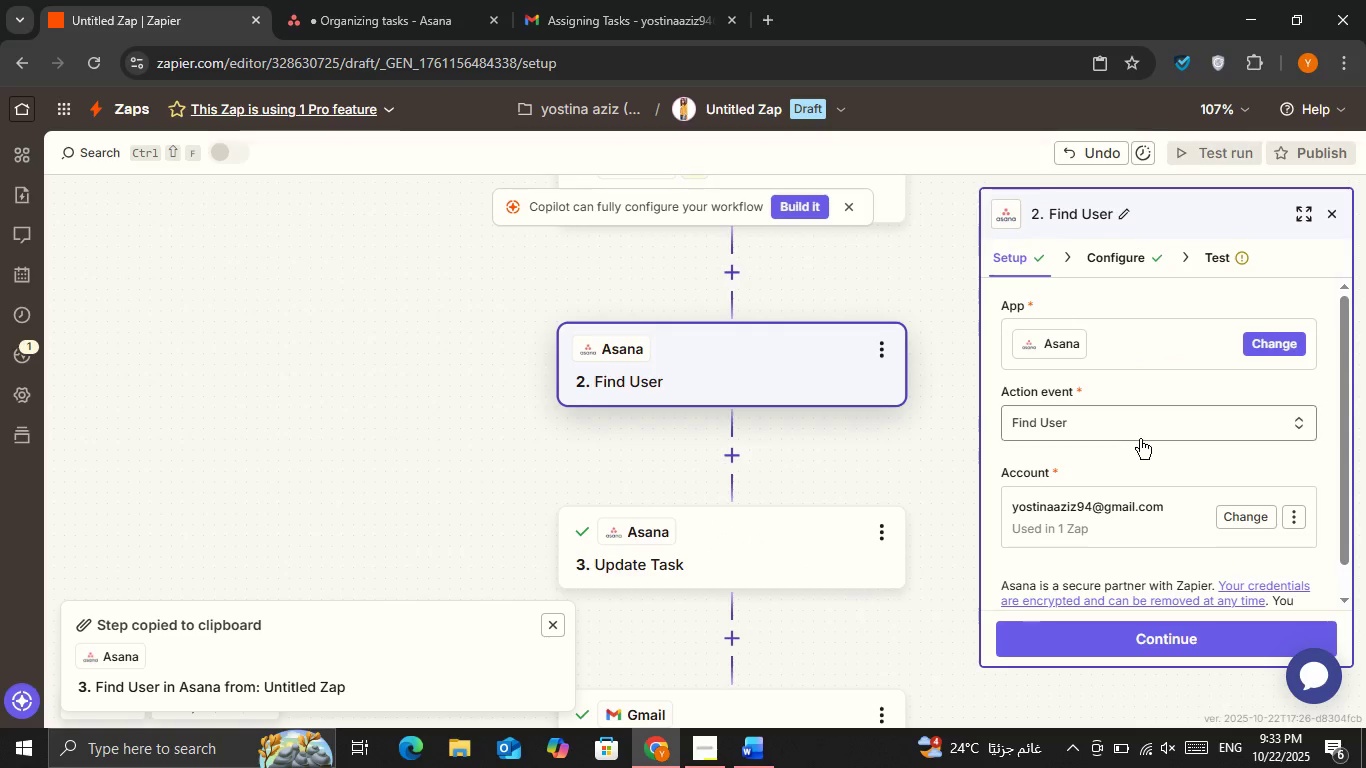 
left_click([1140, 439])
 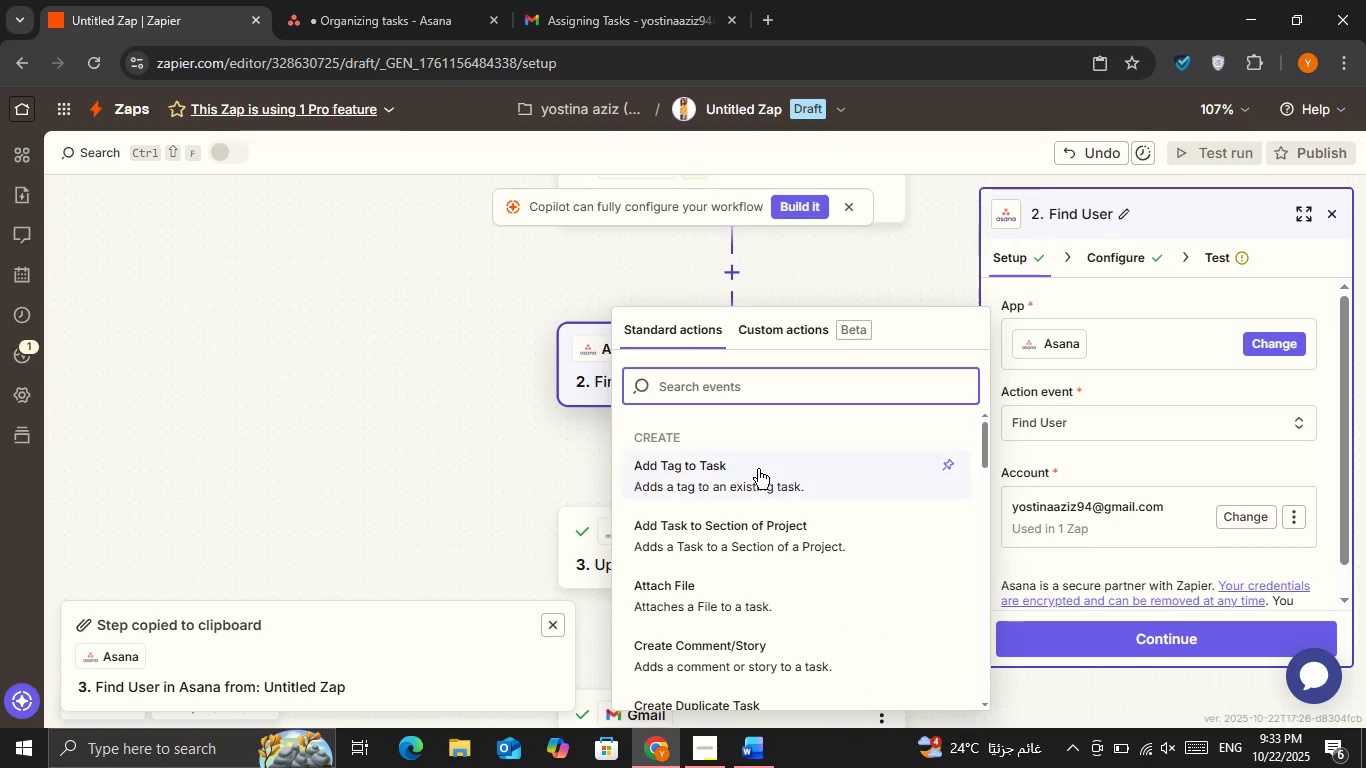 
scroll: coordinate [779, 541], scroll_direction: down, amount: 8.0
 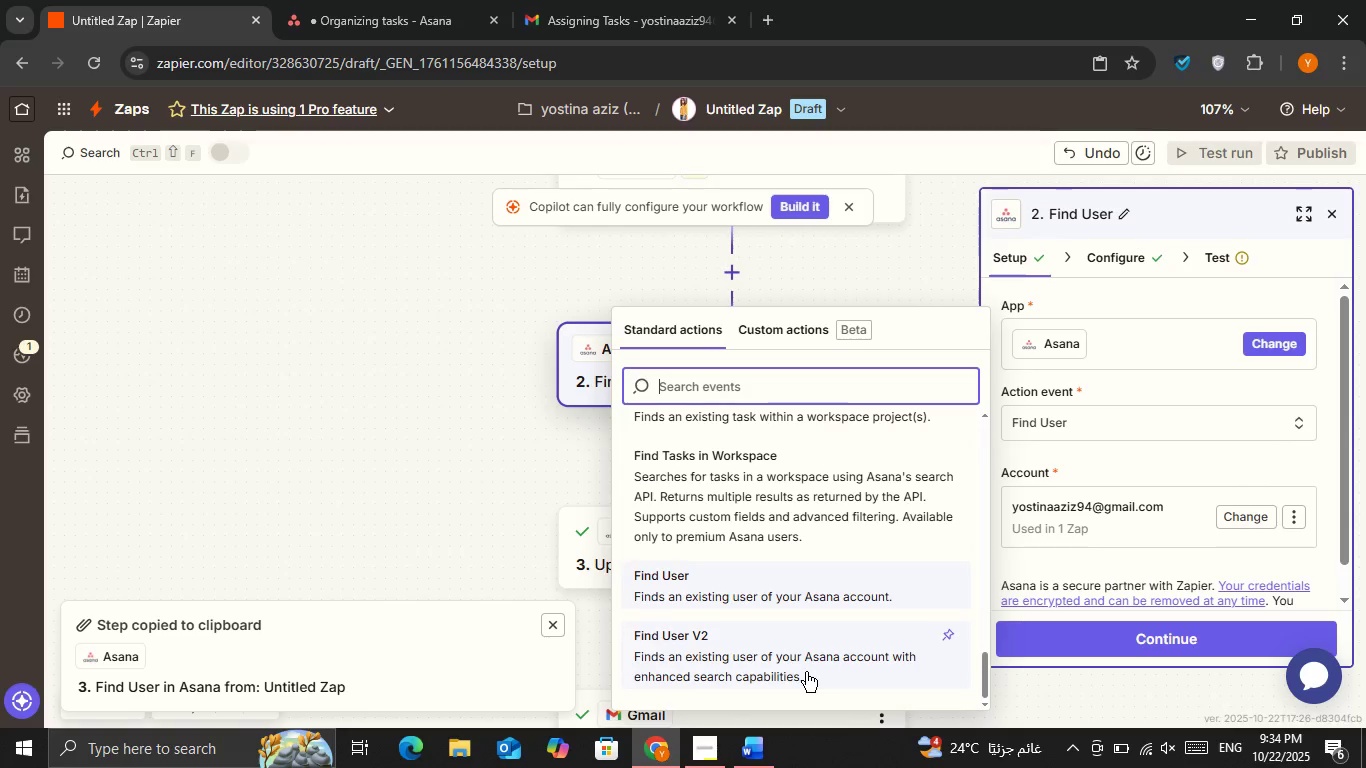 
left_click([802, 664])
 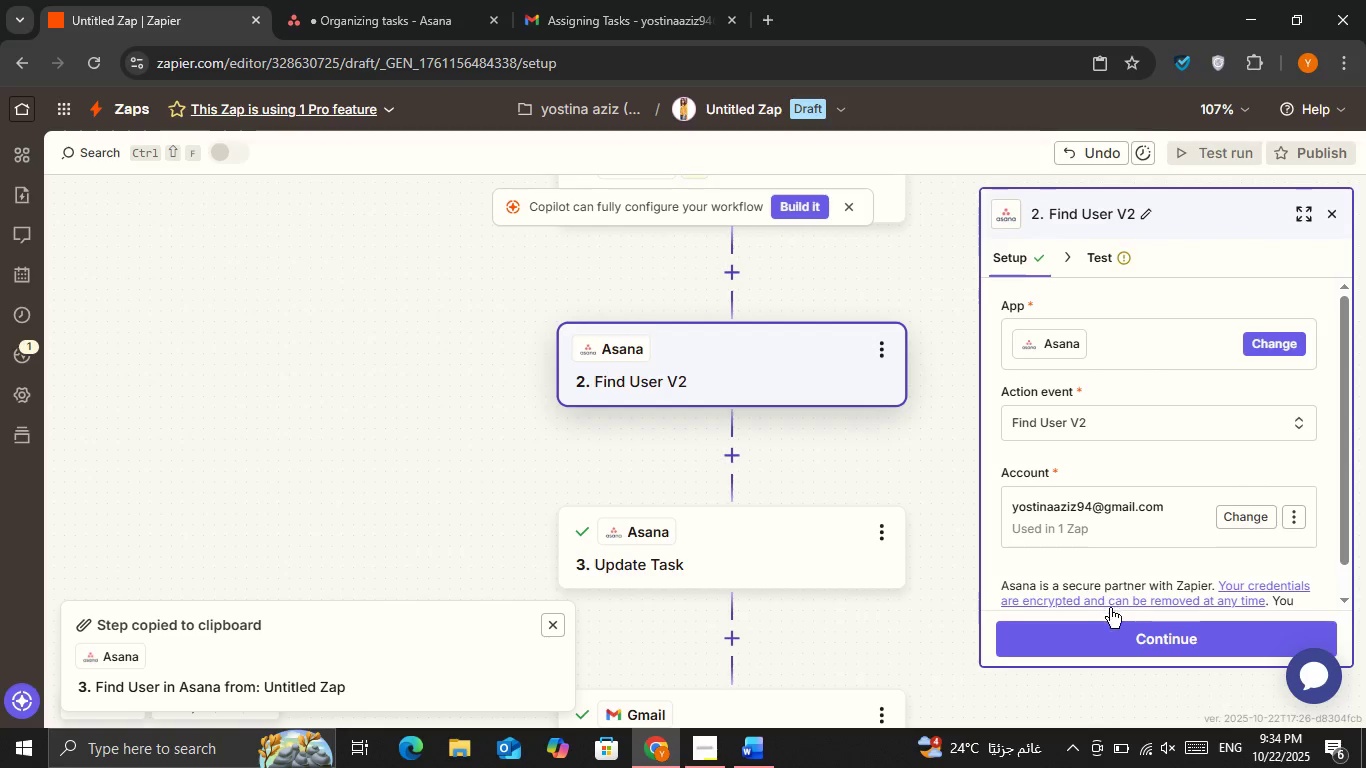 
left_click([1111, 628])
 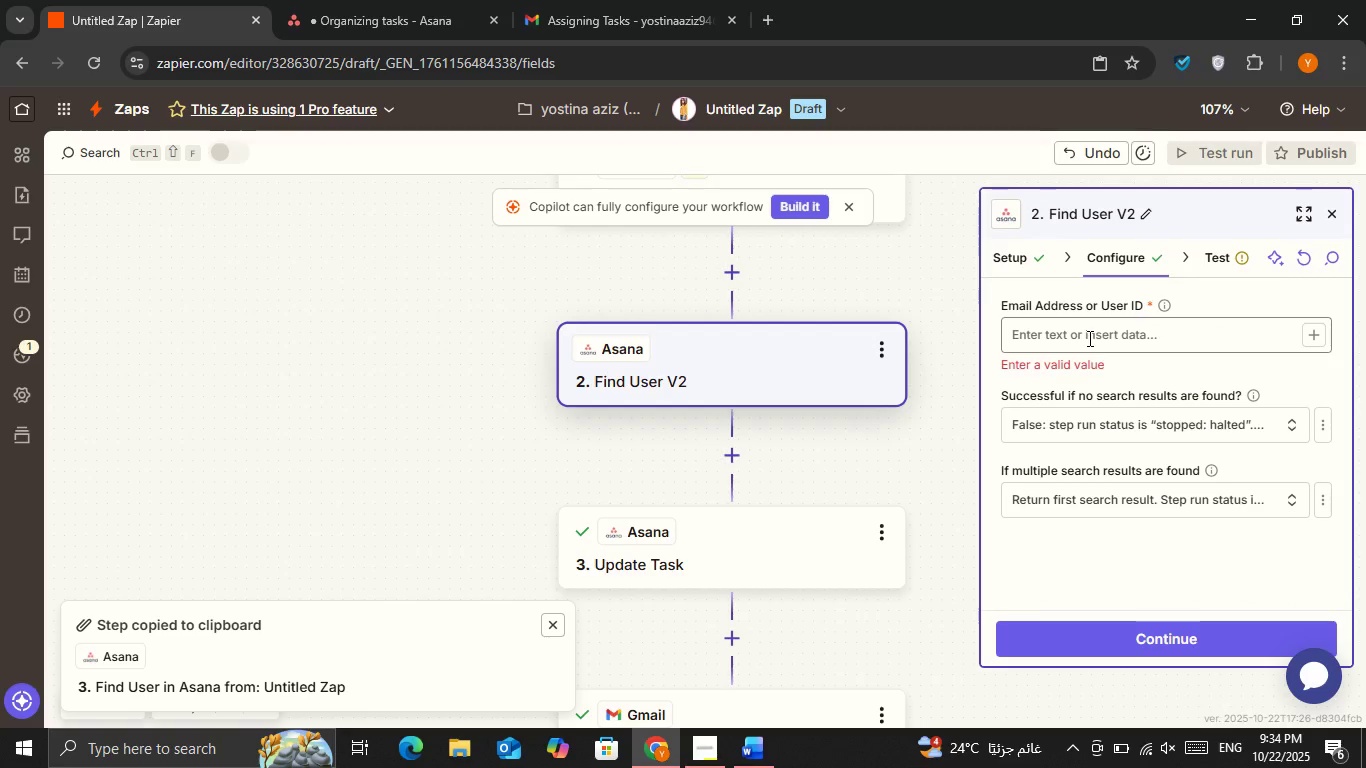 
left_click([1088, 338])
 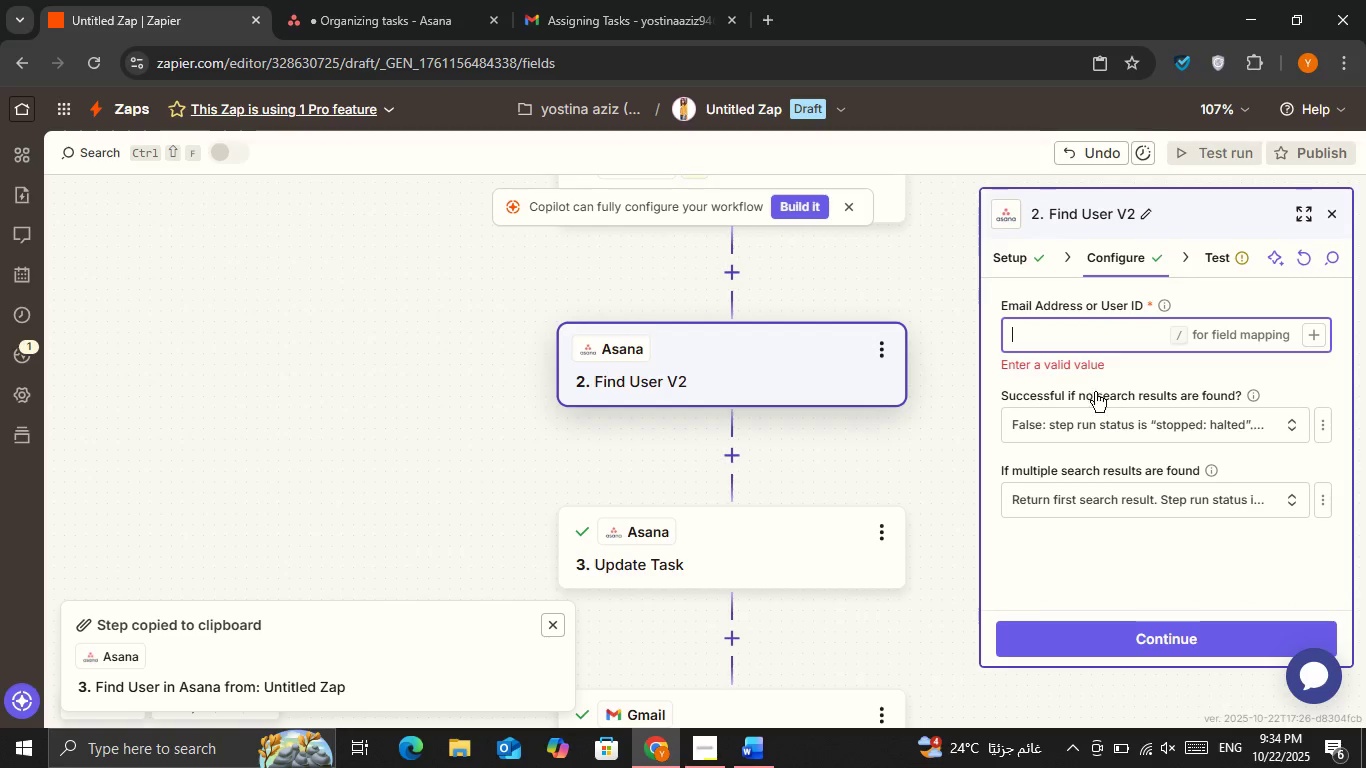 
left_click([1323, 329])
 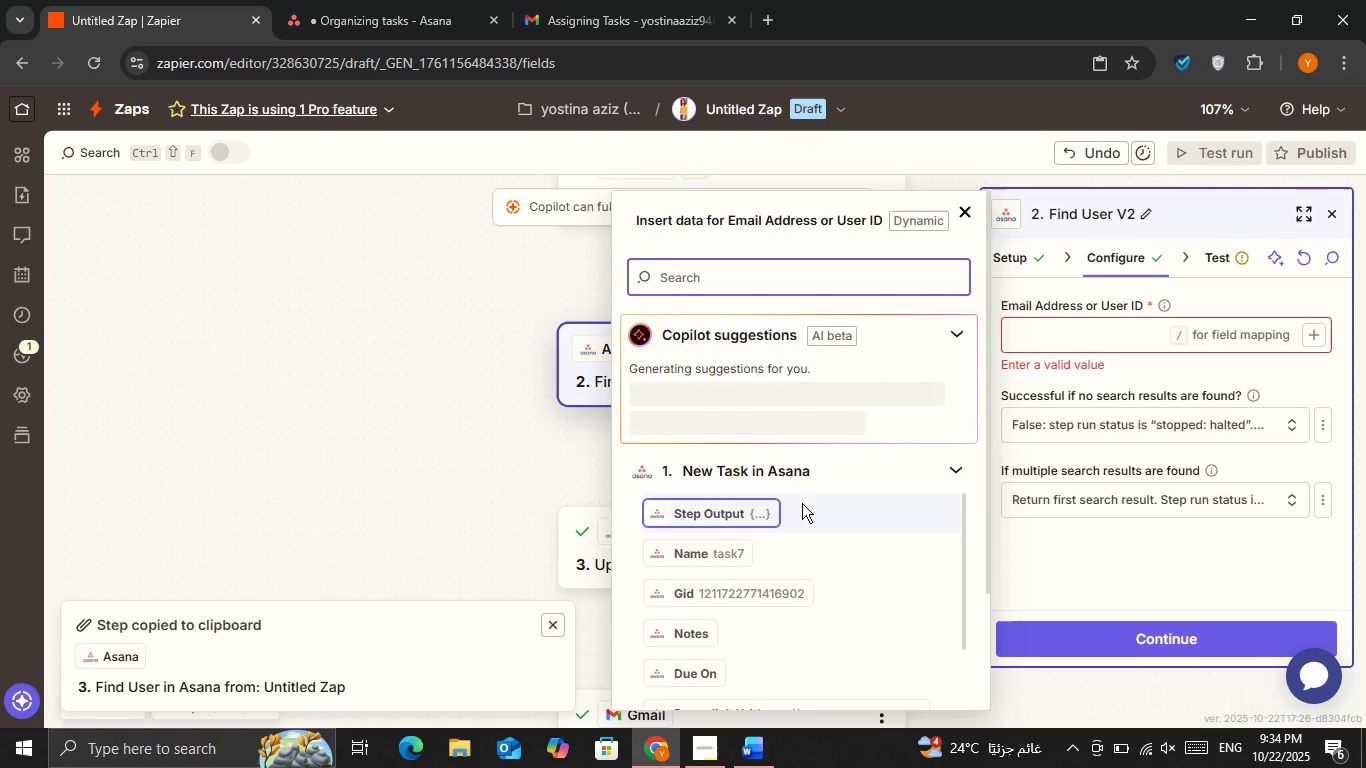 
scroll: coordinate [800, 523], scroll_direction: down, amount: 2.0
 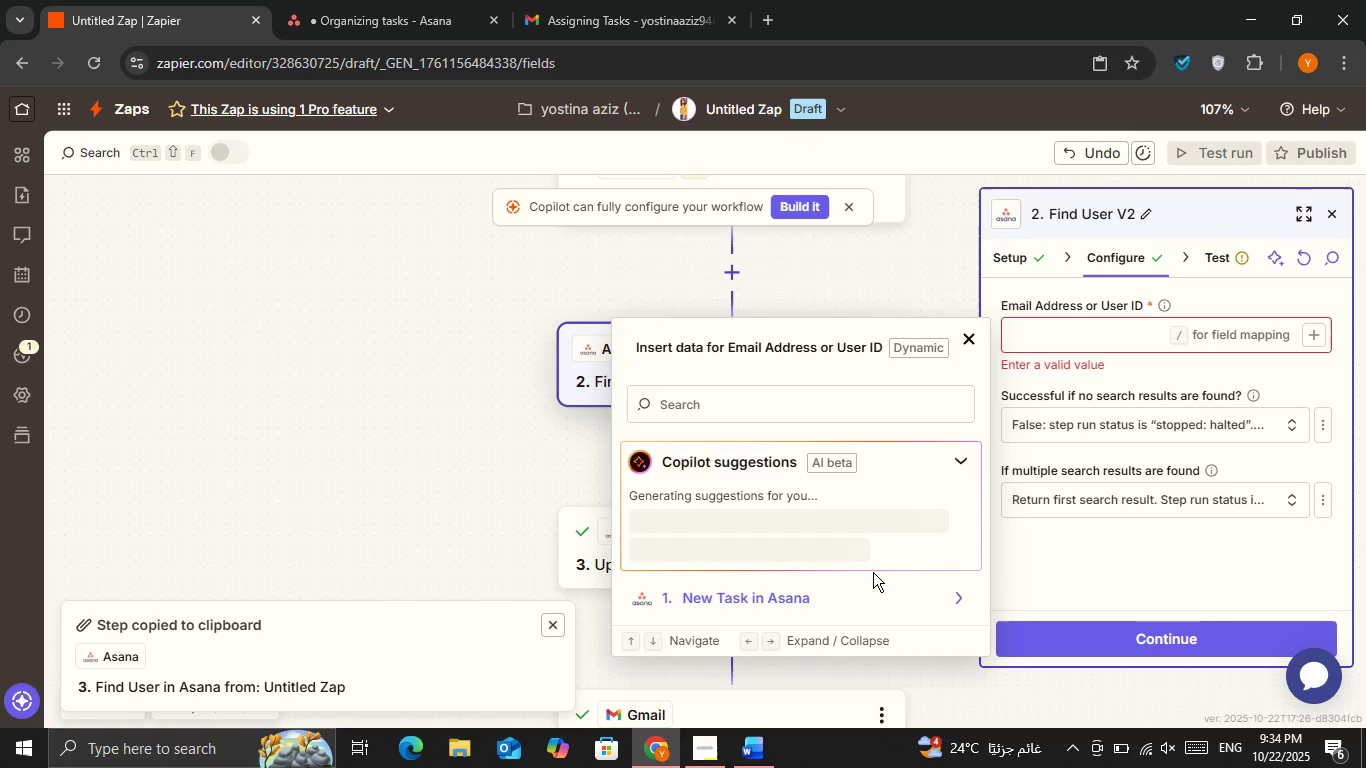 
left_click([885, 591])
 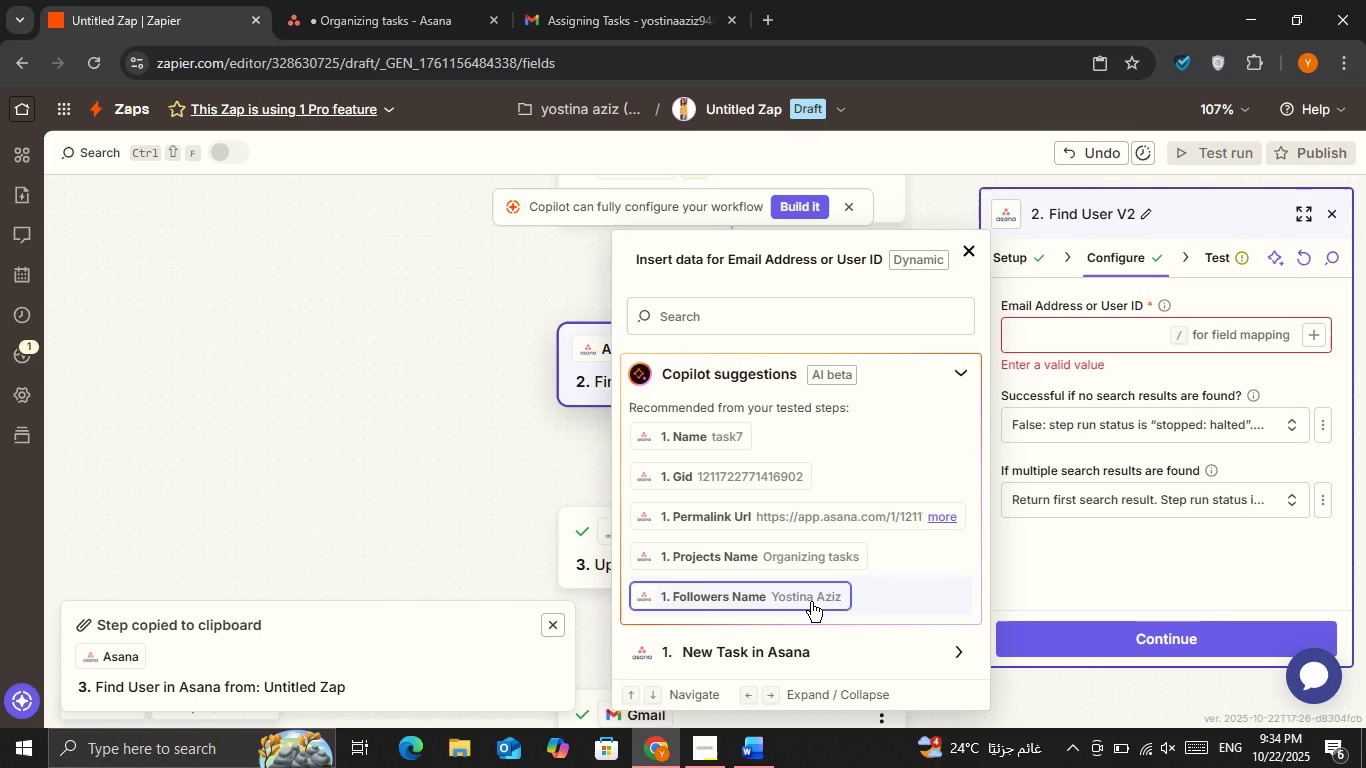 
wait(5.08)
 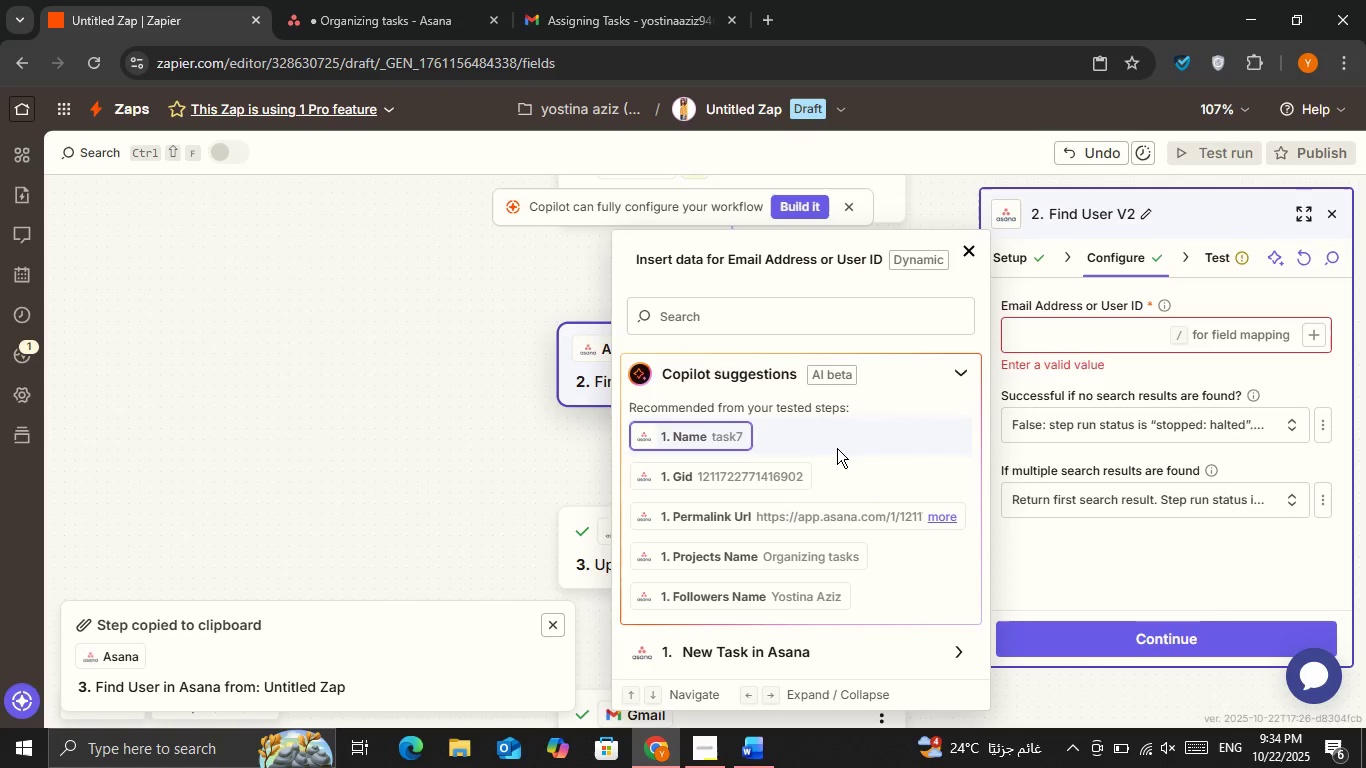 
scroll: coordinate [783, 556], scroll_direction: down, amount: 2.0
 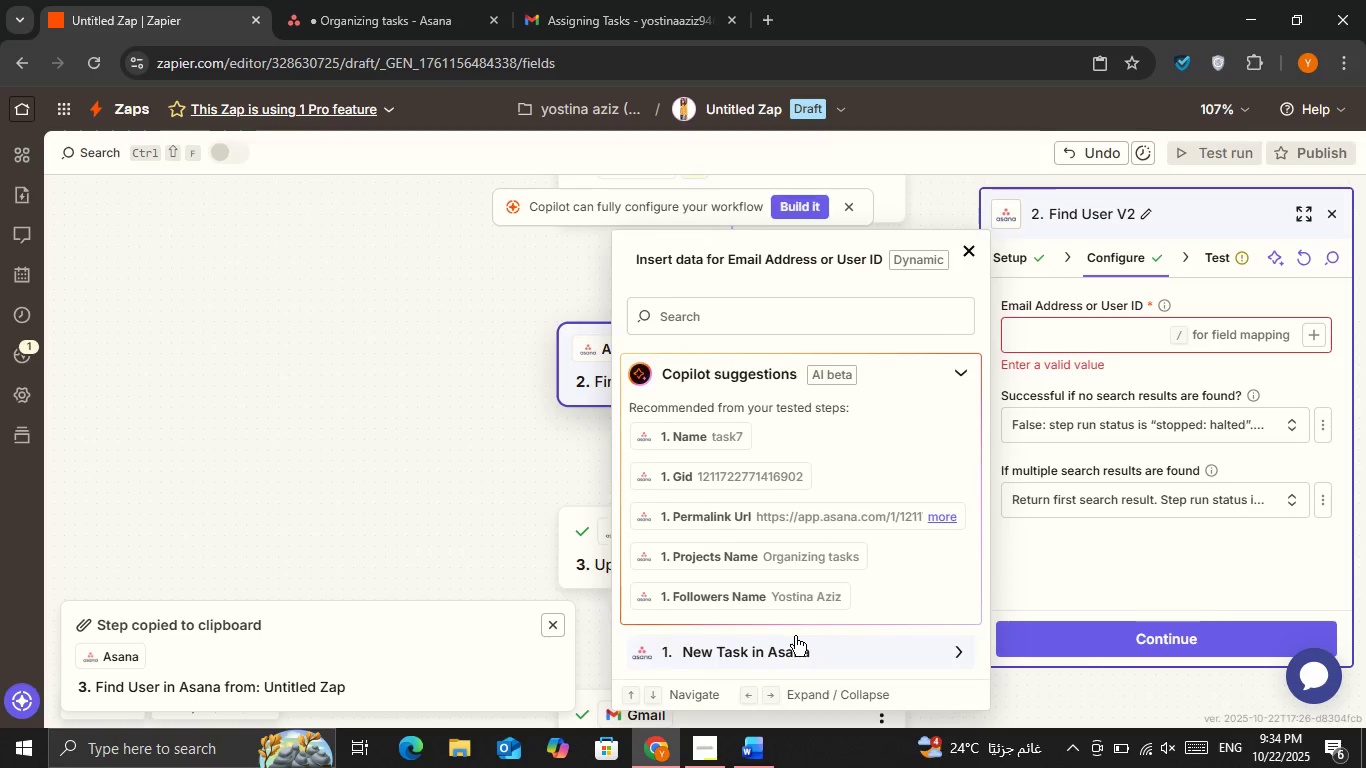 
left_click([795, 635])
 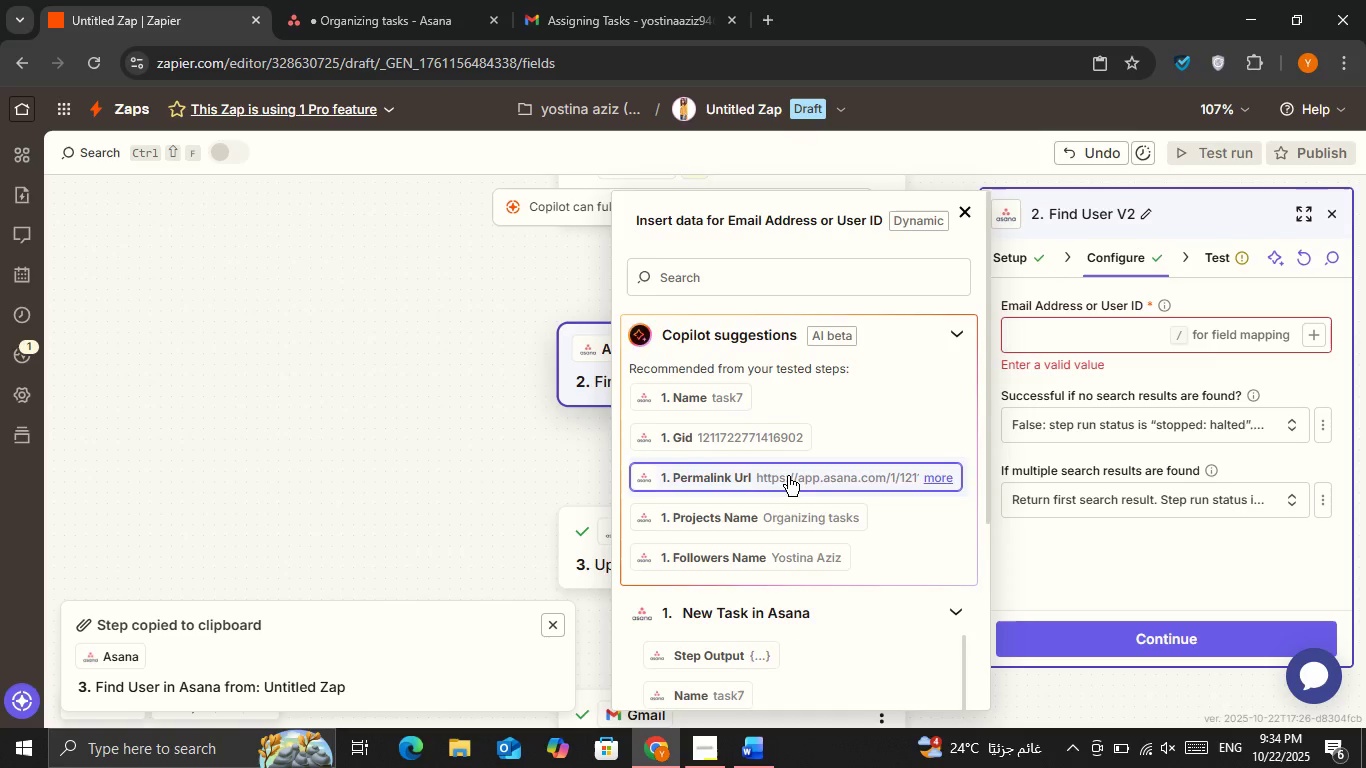 
scroll: coordinate [788, 476], scroll_direction: down, amount: 2.0
 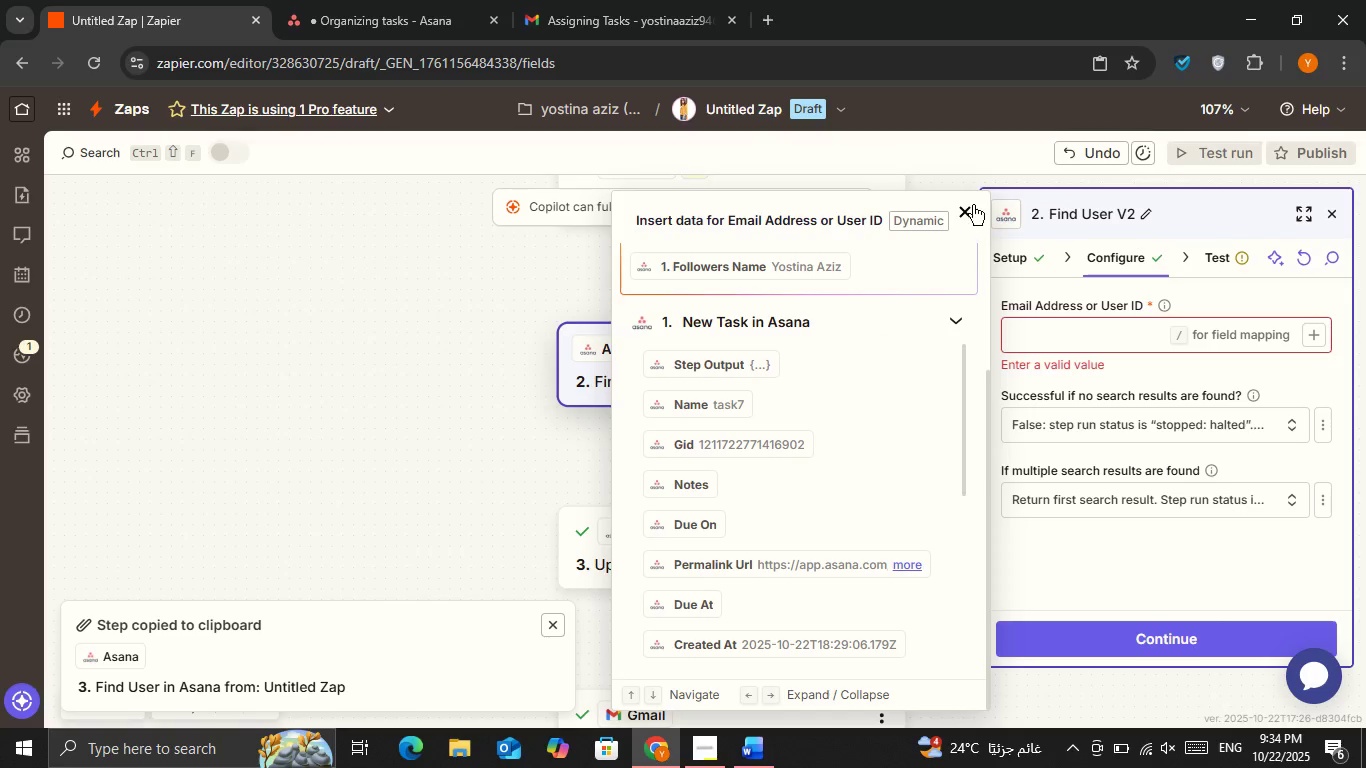 
left_click([971, 205])
 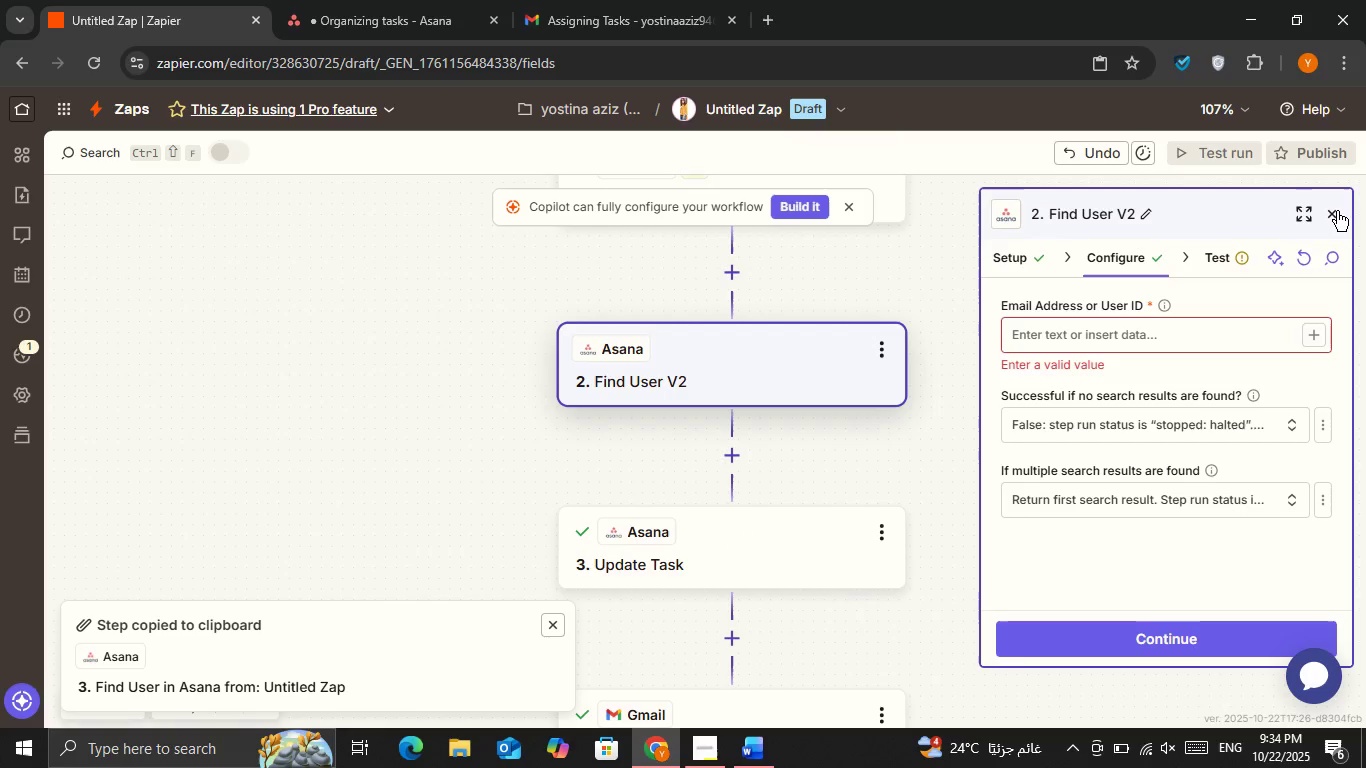 
left_click([1336, 211])
 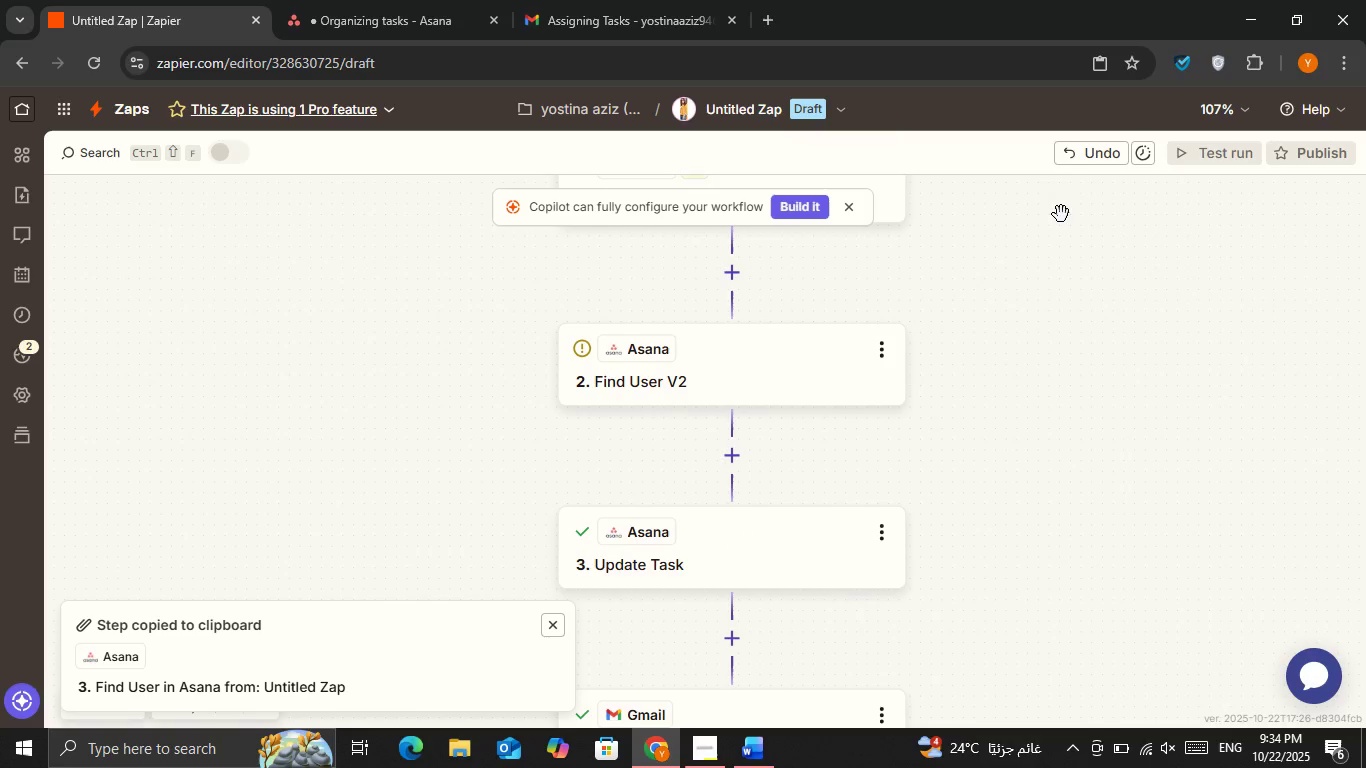 
left_click([1082, 157])
 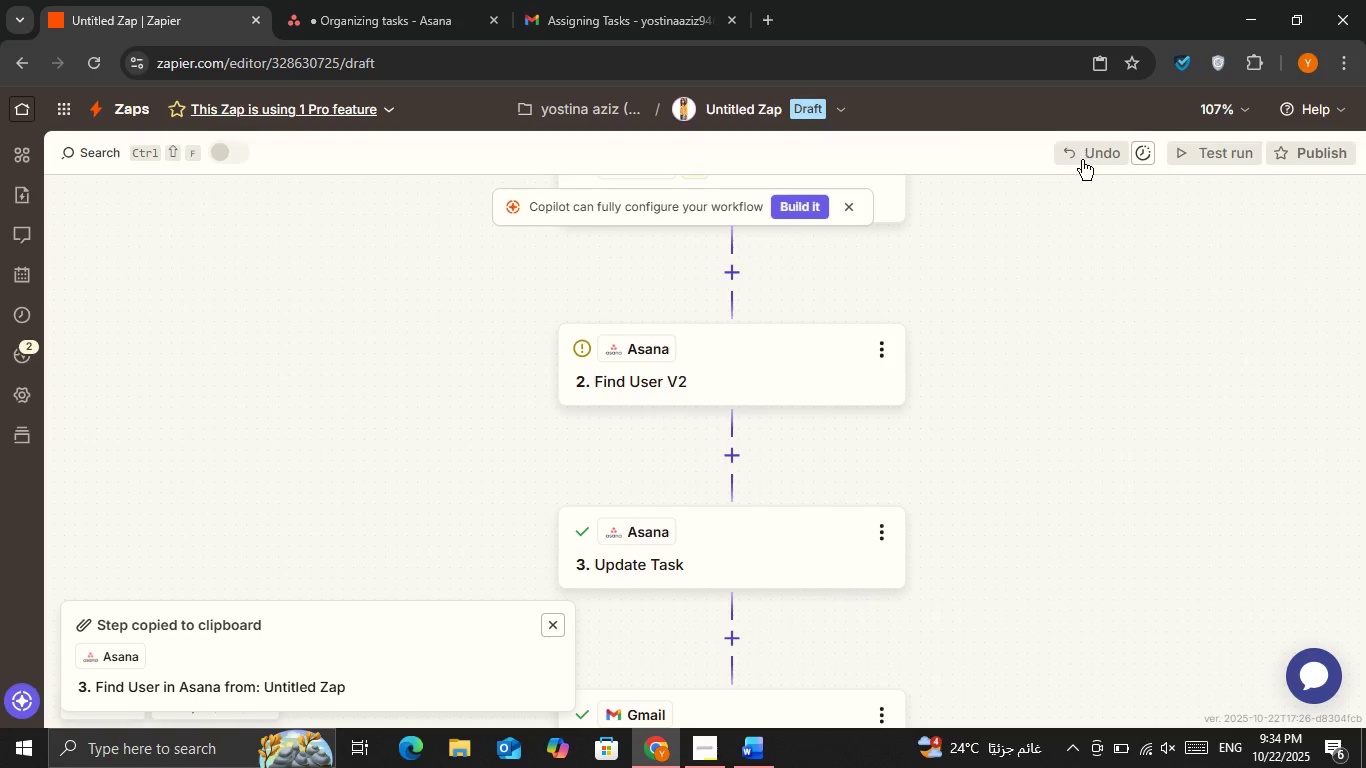 
left_click([1082, 160])
 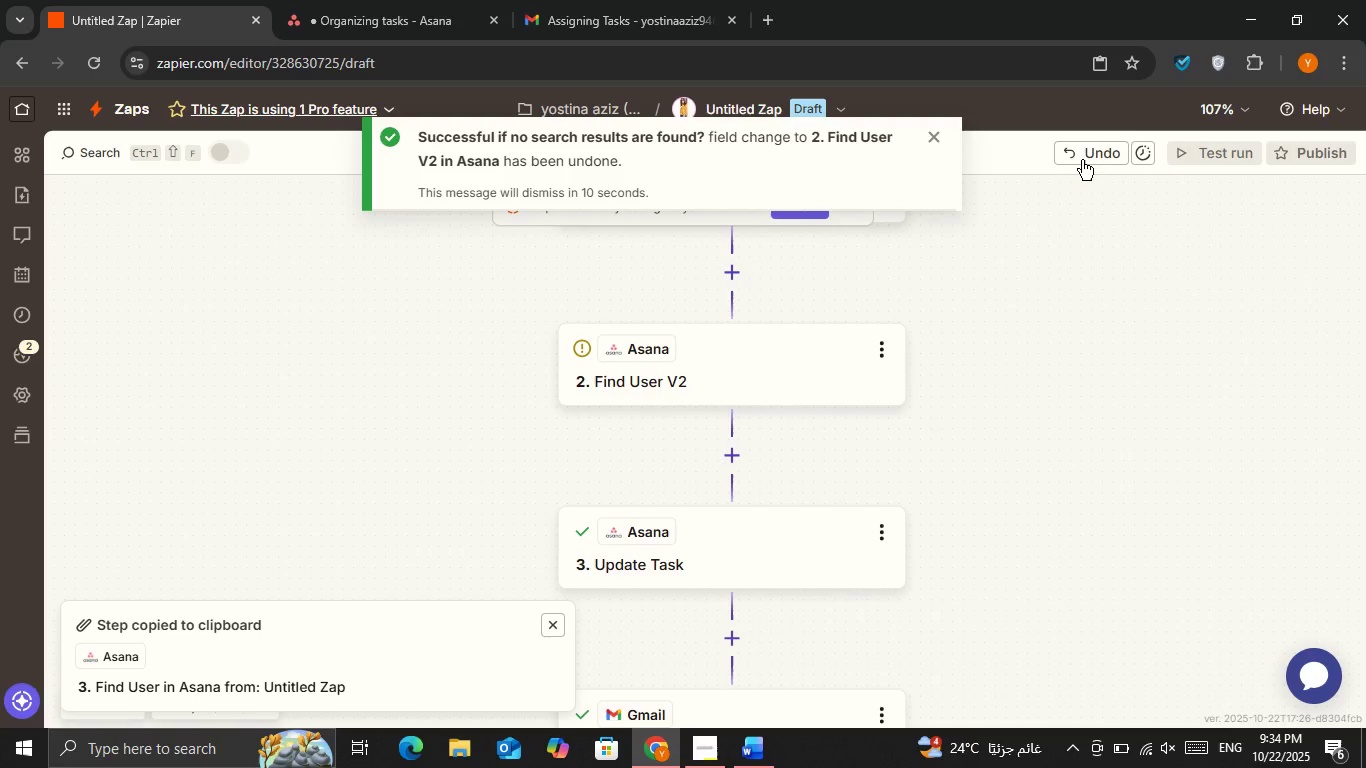 
double_click([1082, 160])
 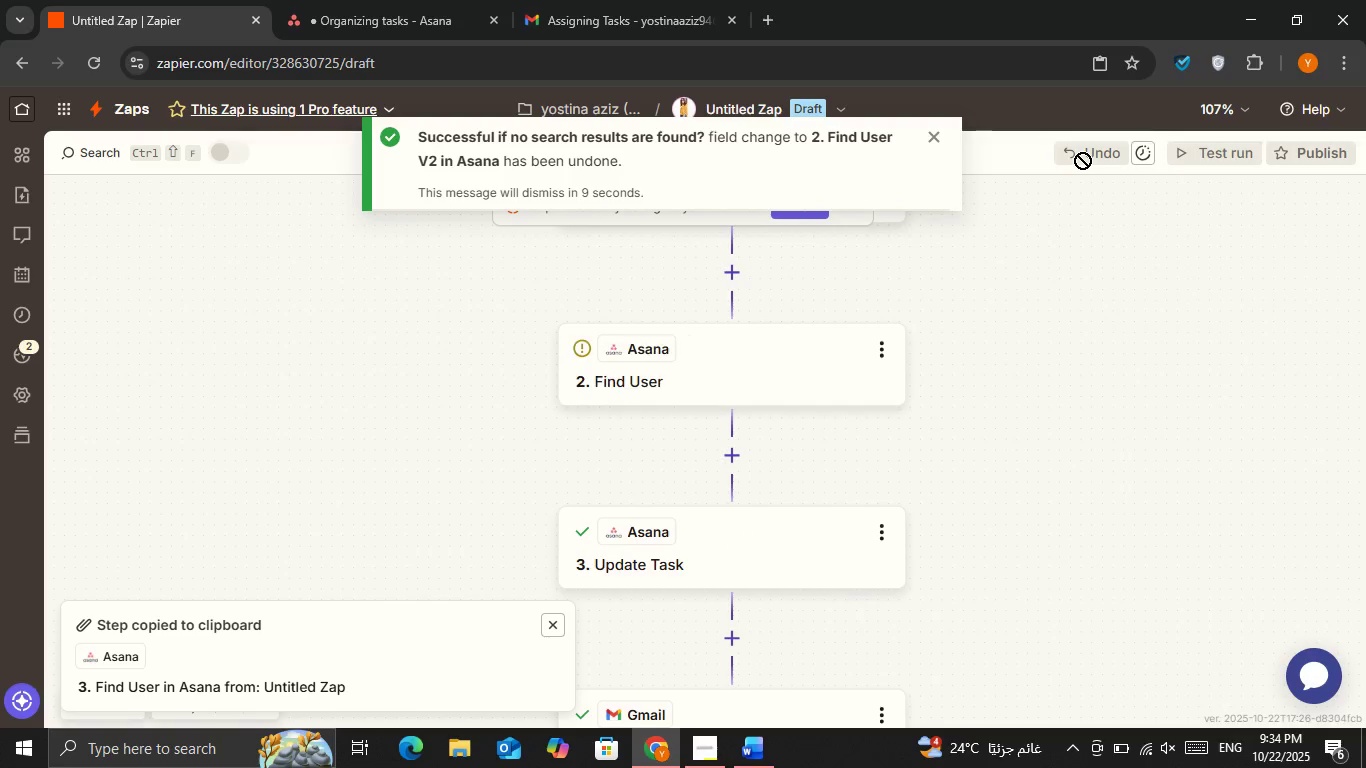 
triple_click([1082, 160])
 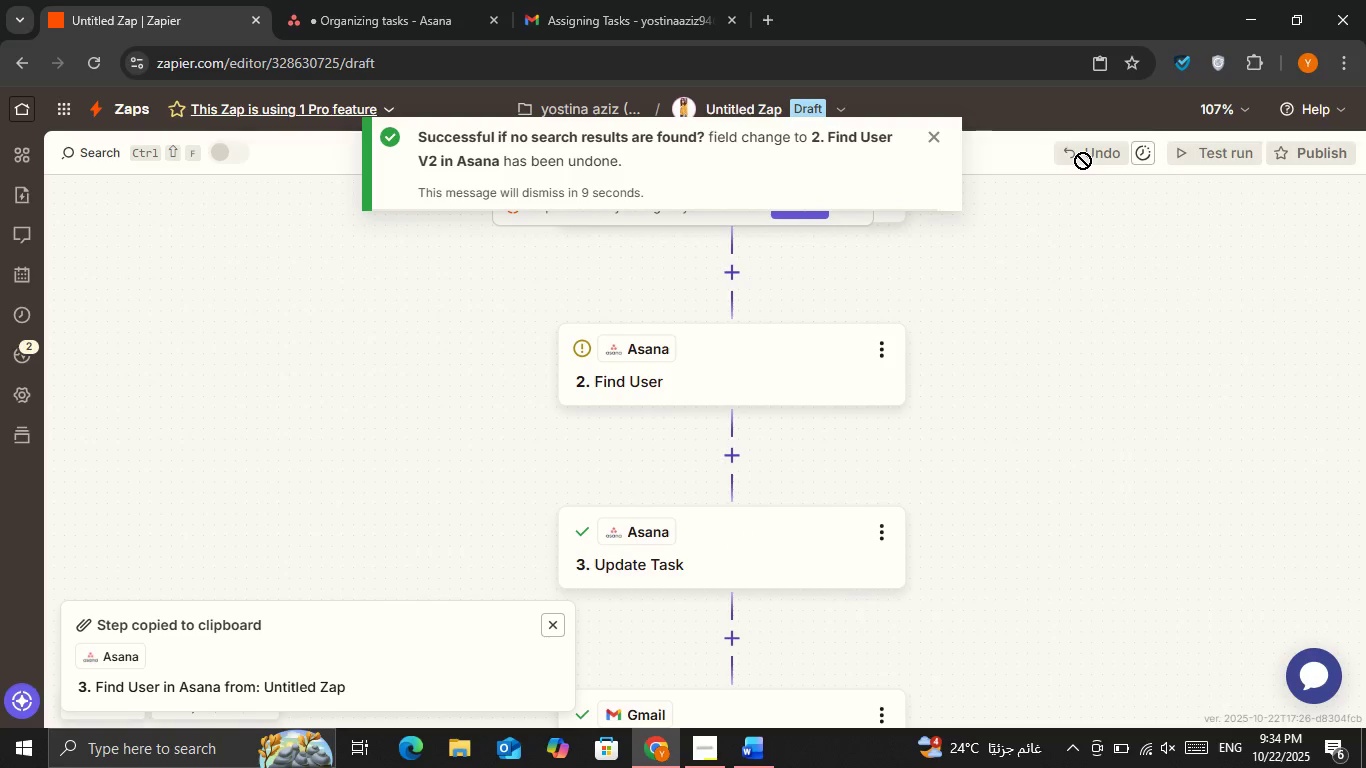 
triple_click([1082, 160])
 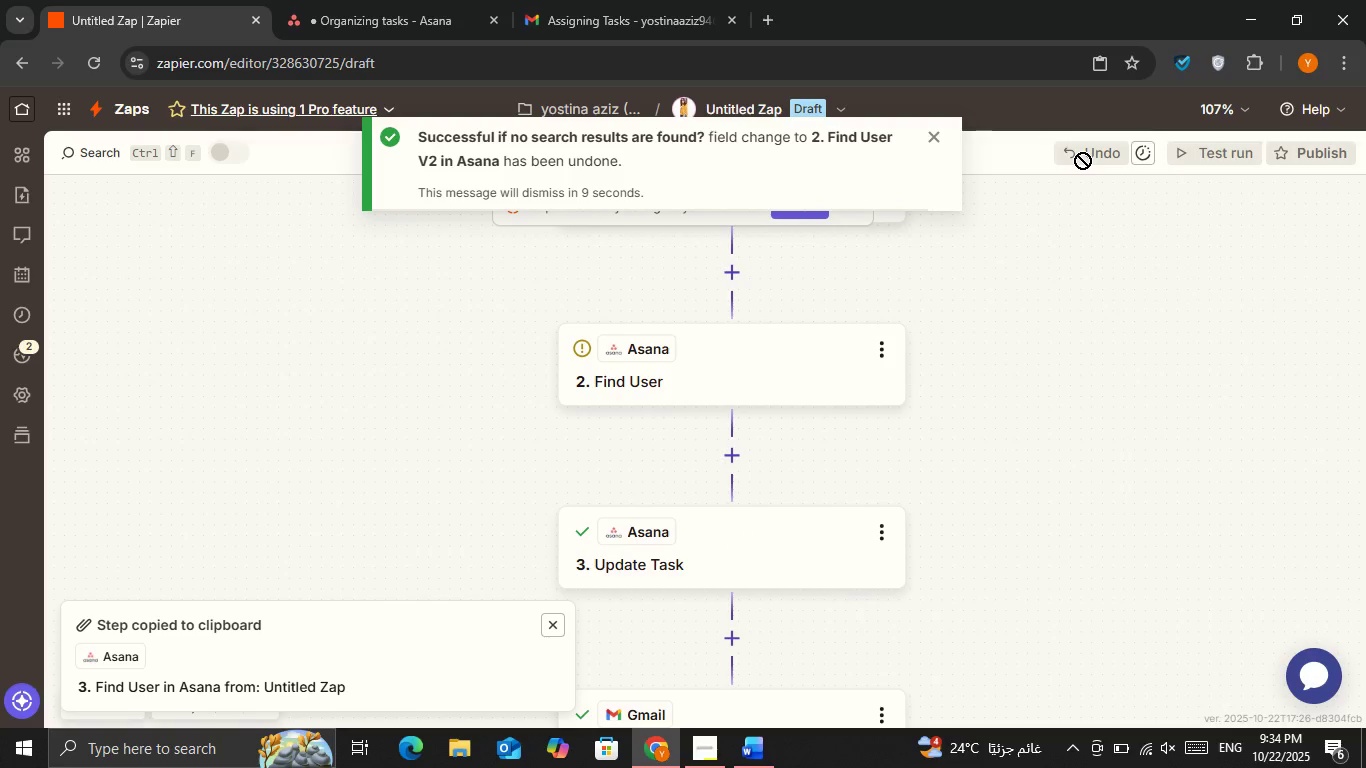 
triple_click([1082, 160])
 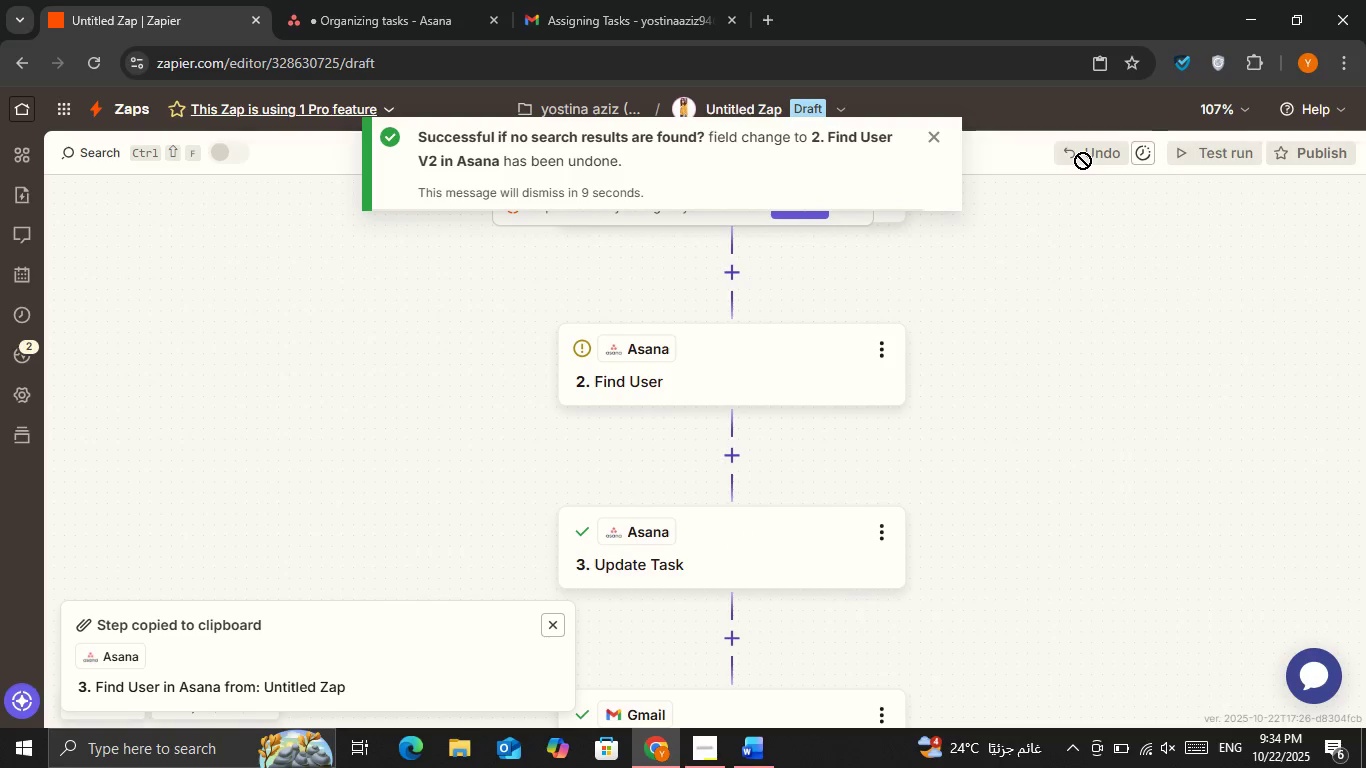 
triple_click([1082, 160])
 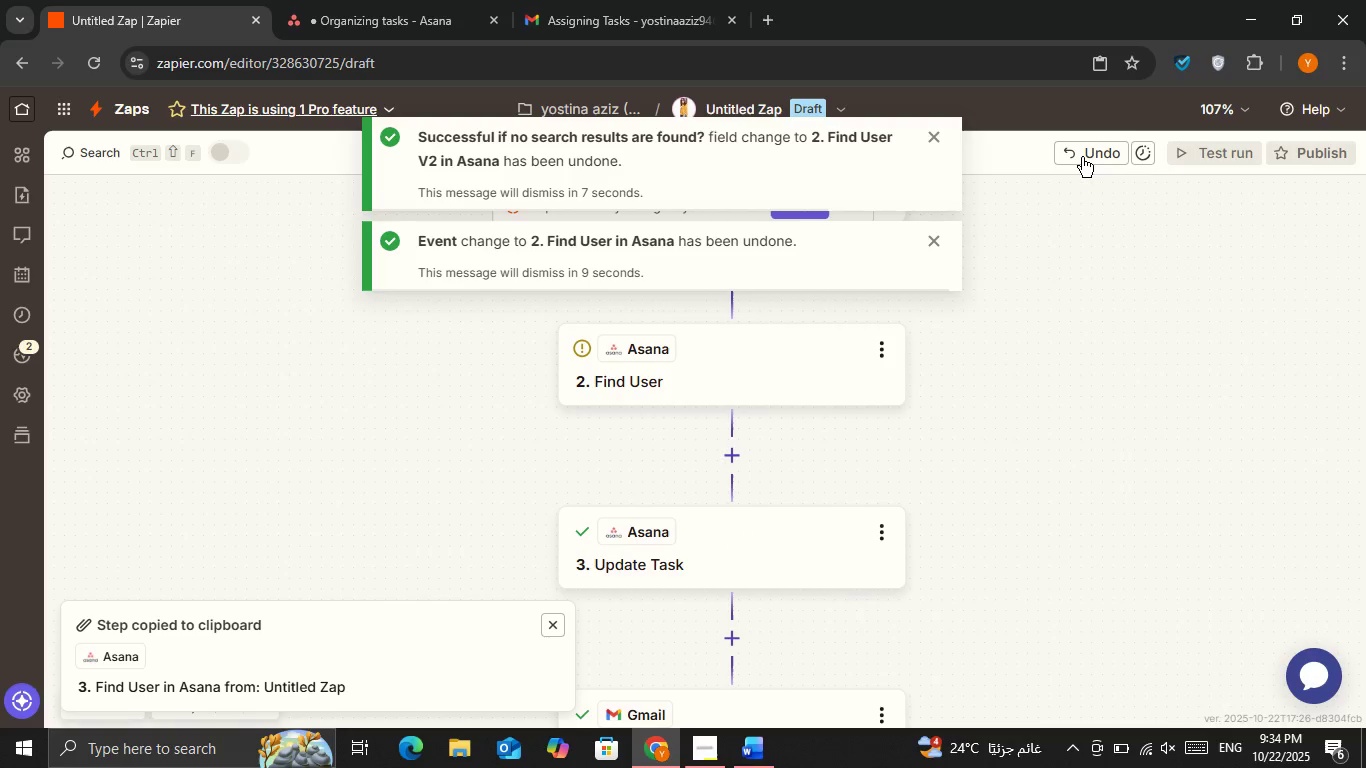 
double_click([1082, 157])
 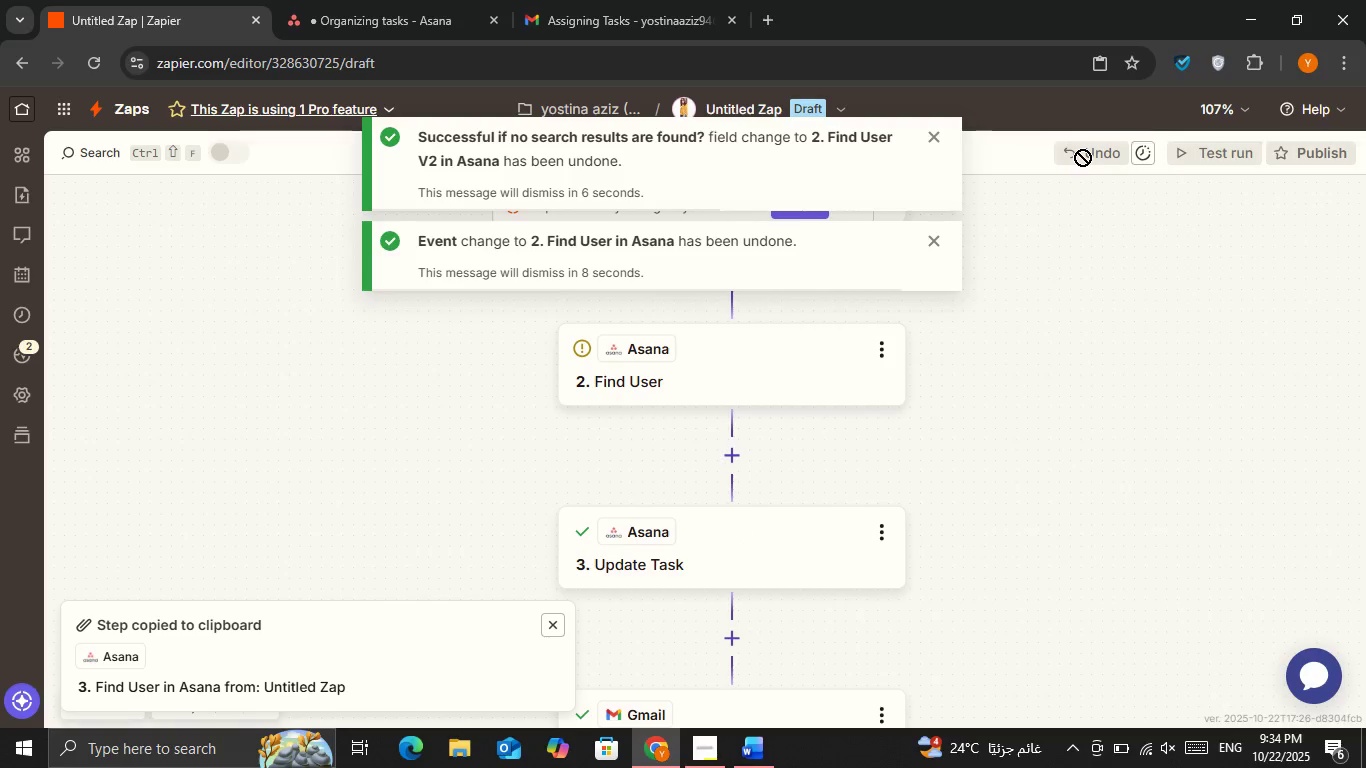 
double_click([1082, 157])
 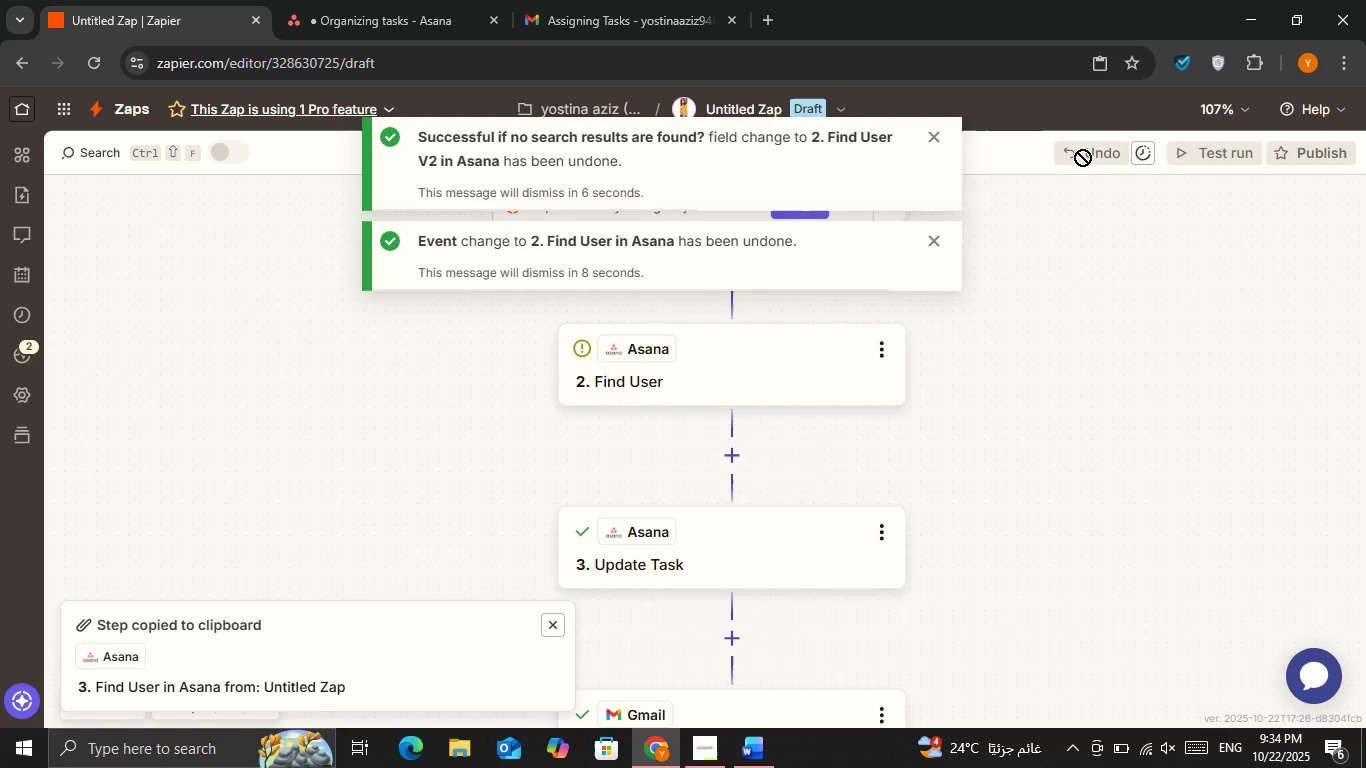 
triple_click([1082, 157])
 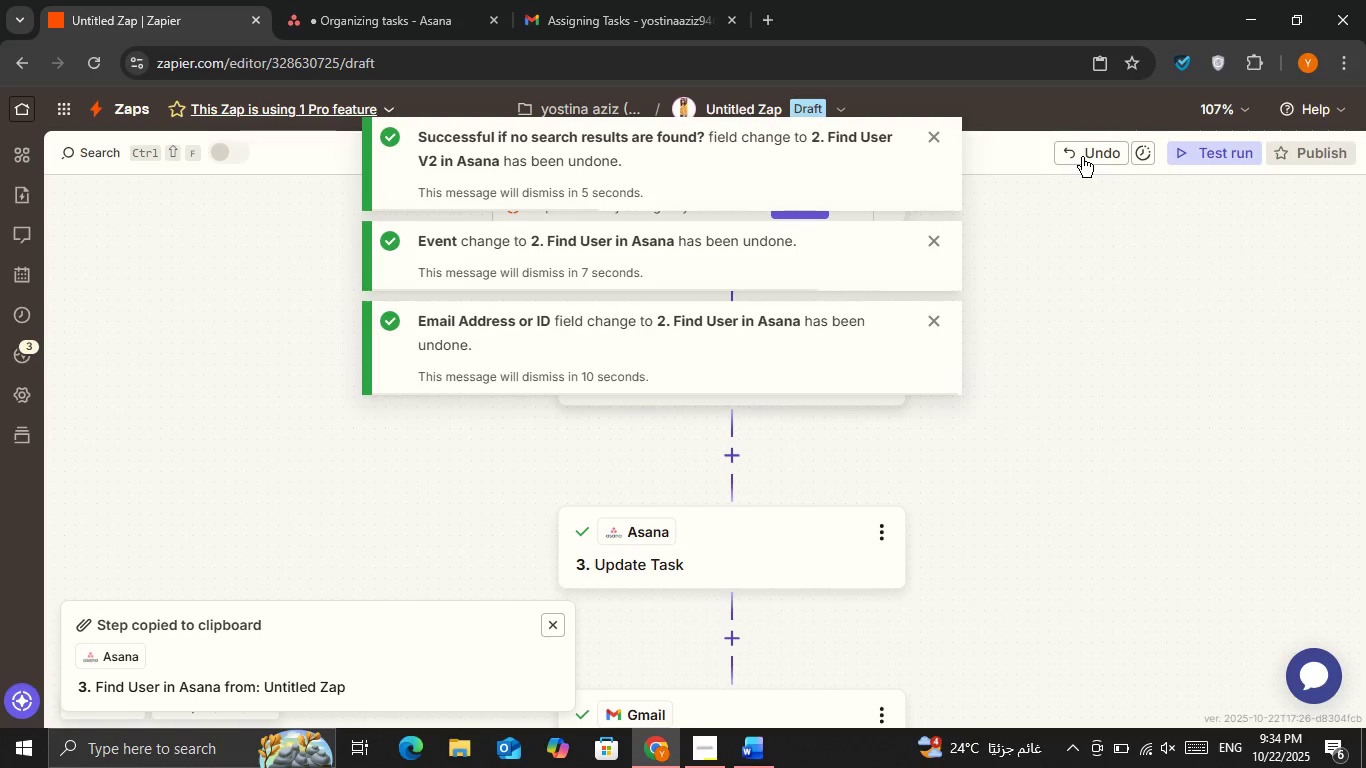 
double_click([1082, 157])
 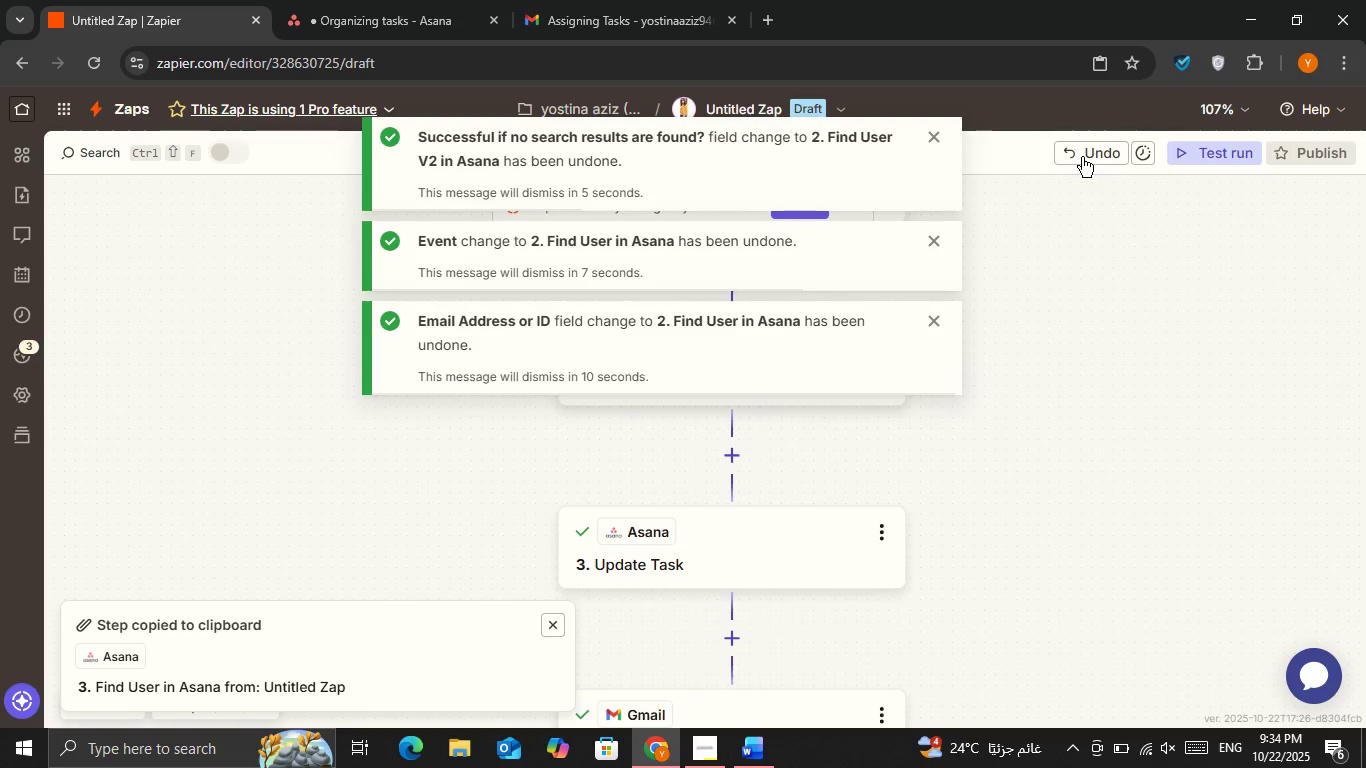 
triple_click([1082, 157])
 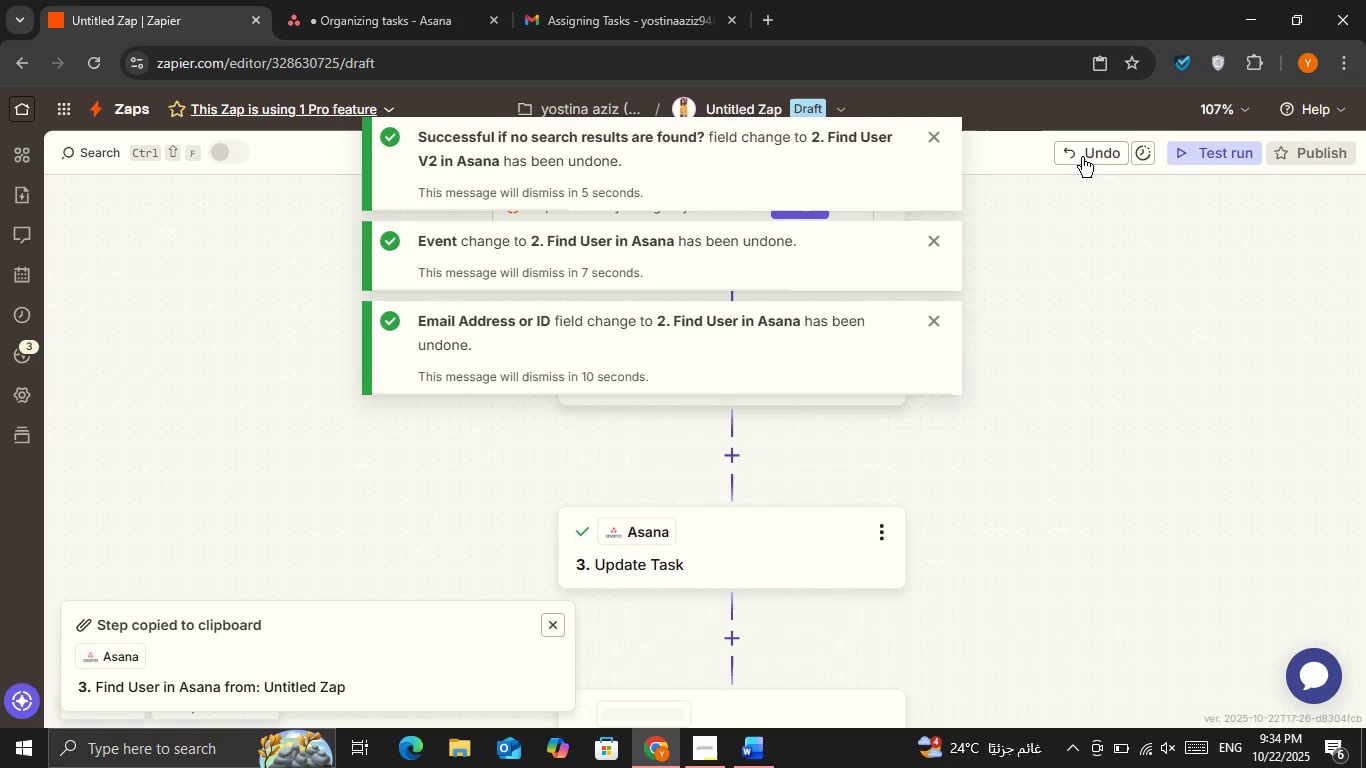 
triple_click([1082, 157])
 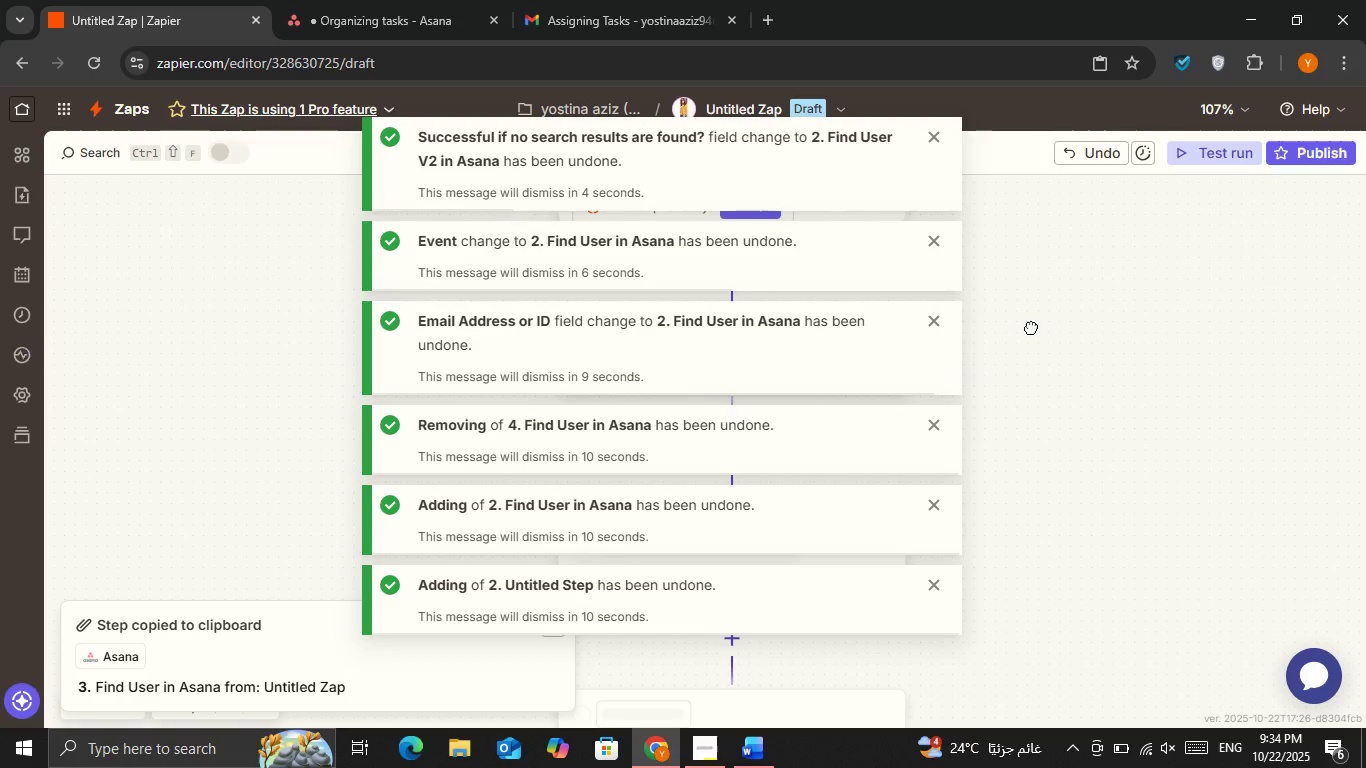 
left_click([1032, 327])
 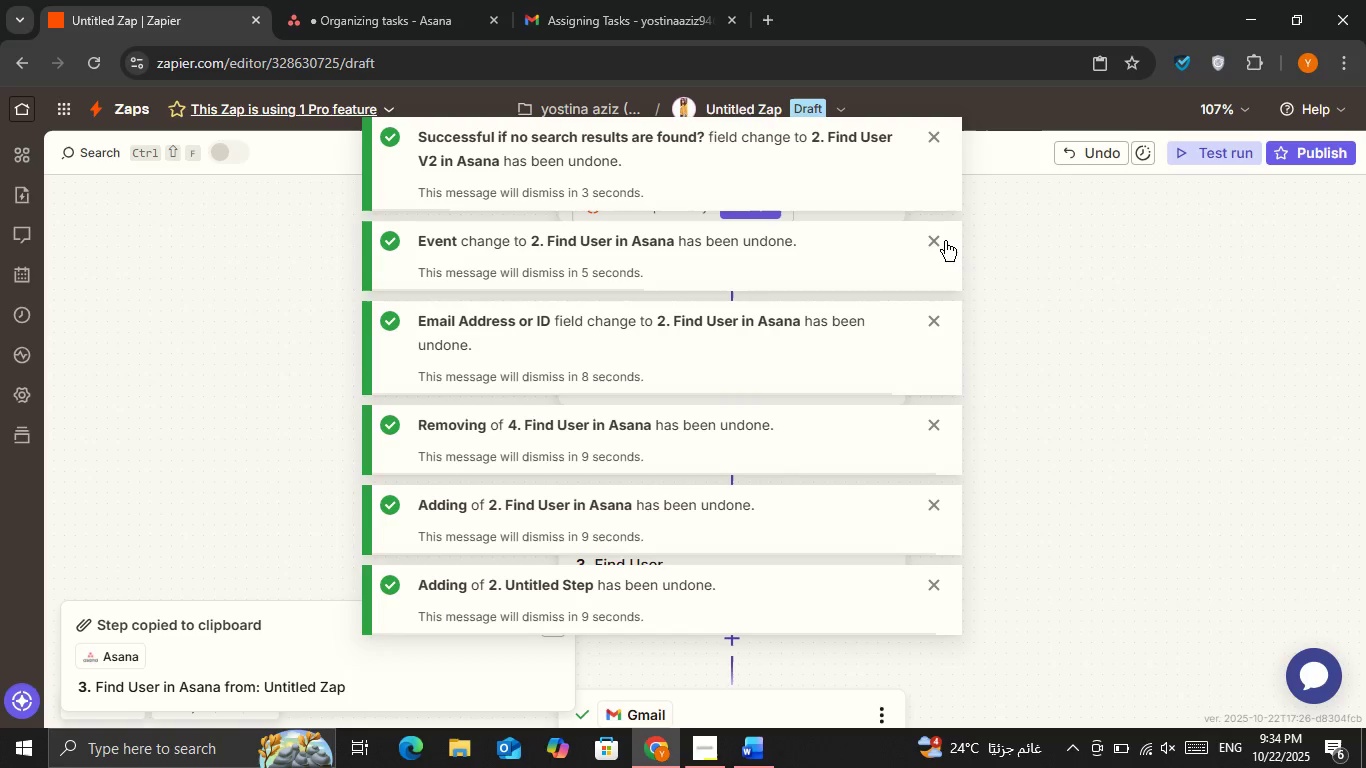 
left_click([943, 239])
 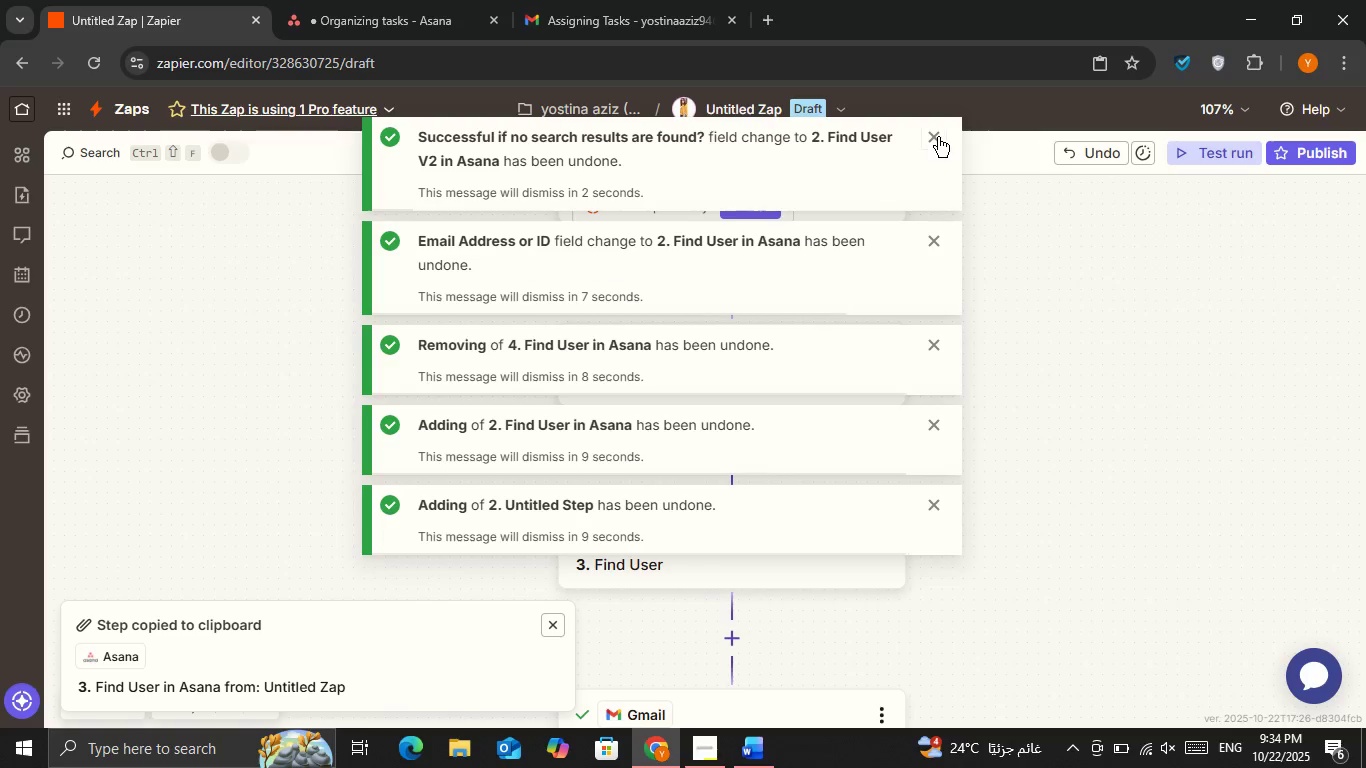 
left_click([938, 137])
 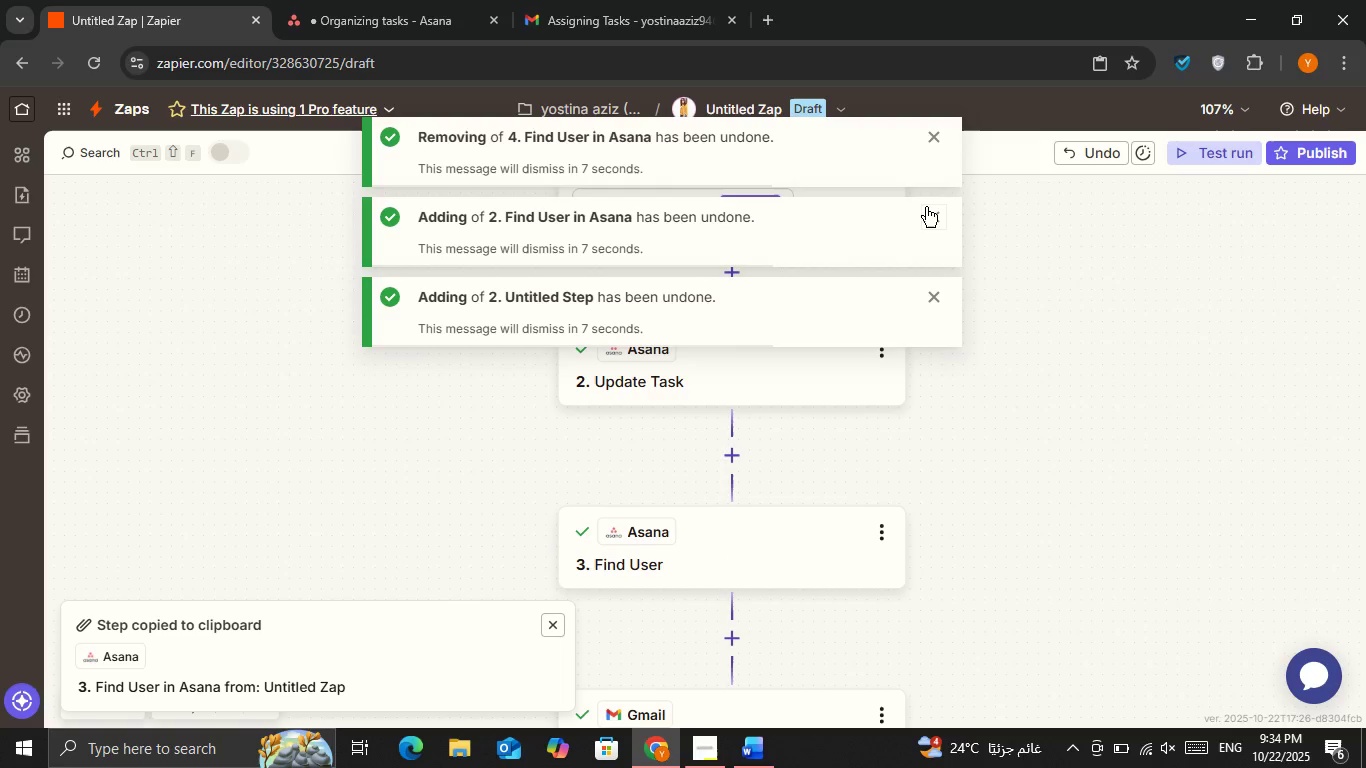 
left_click([937, 134])
 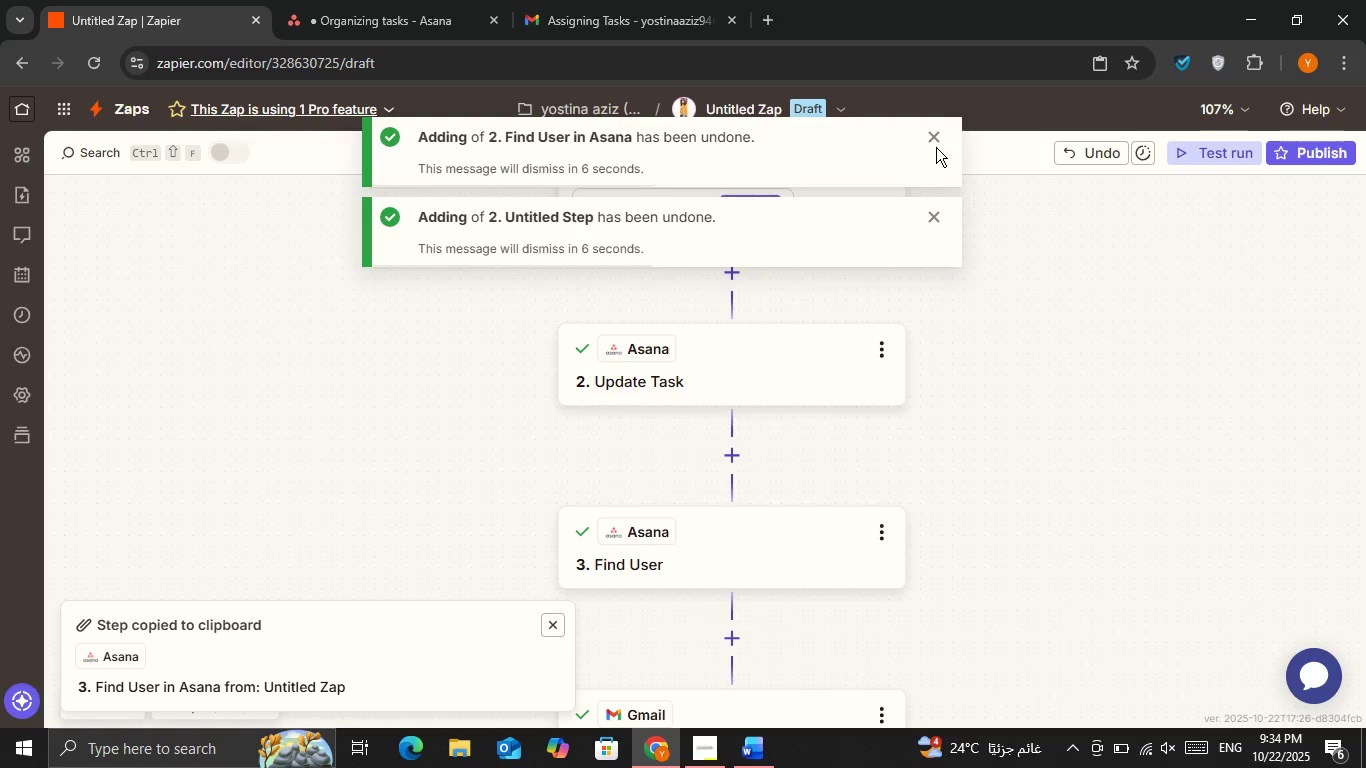 
double_click([936, 134])
 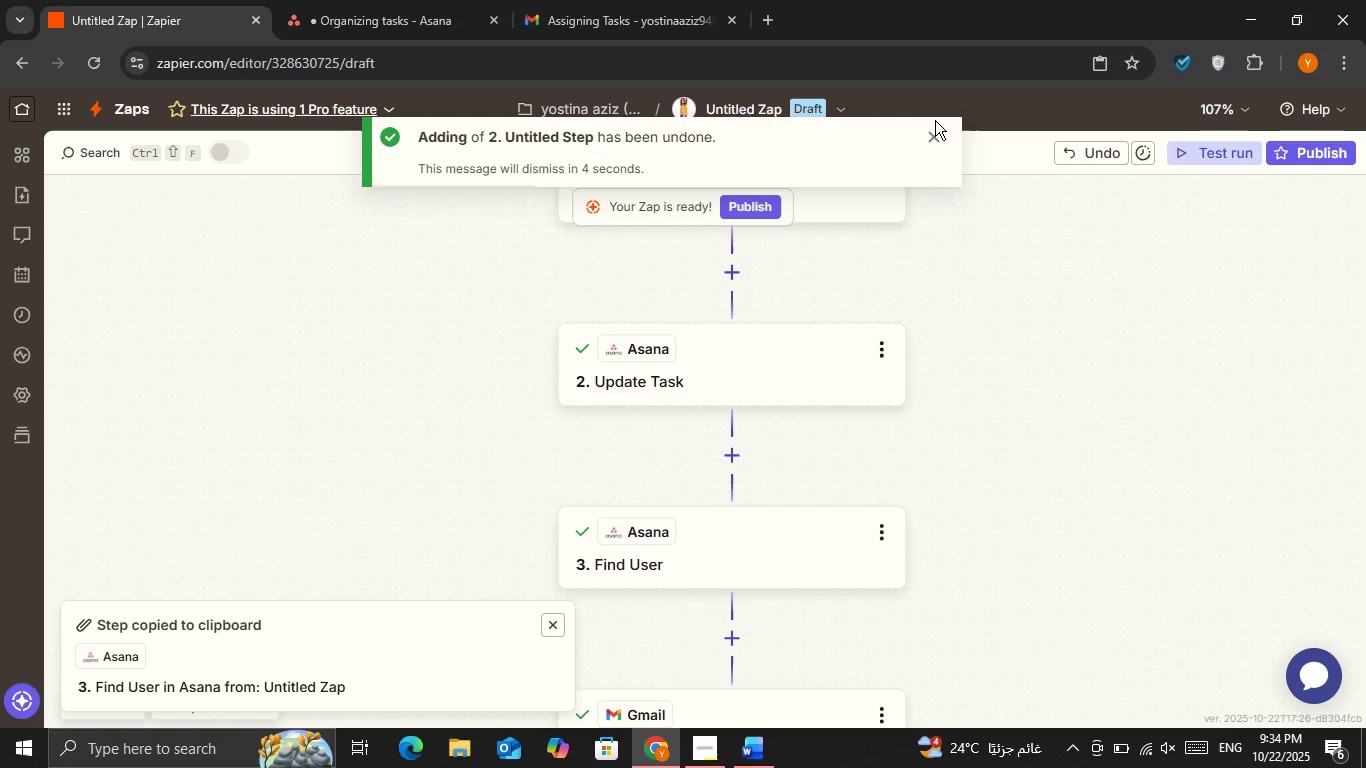 
double_click([933, 134])
 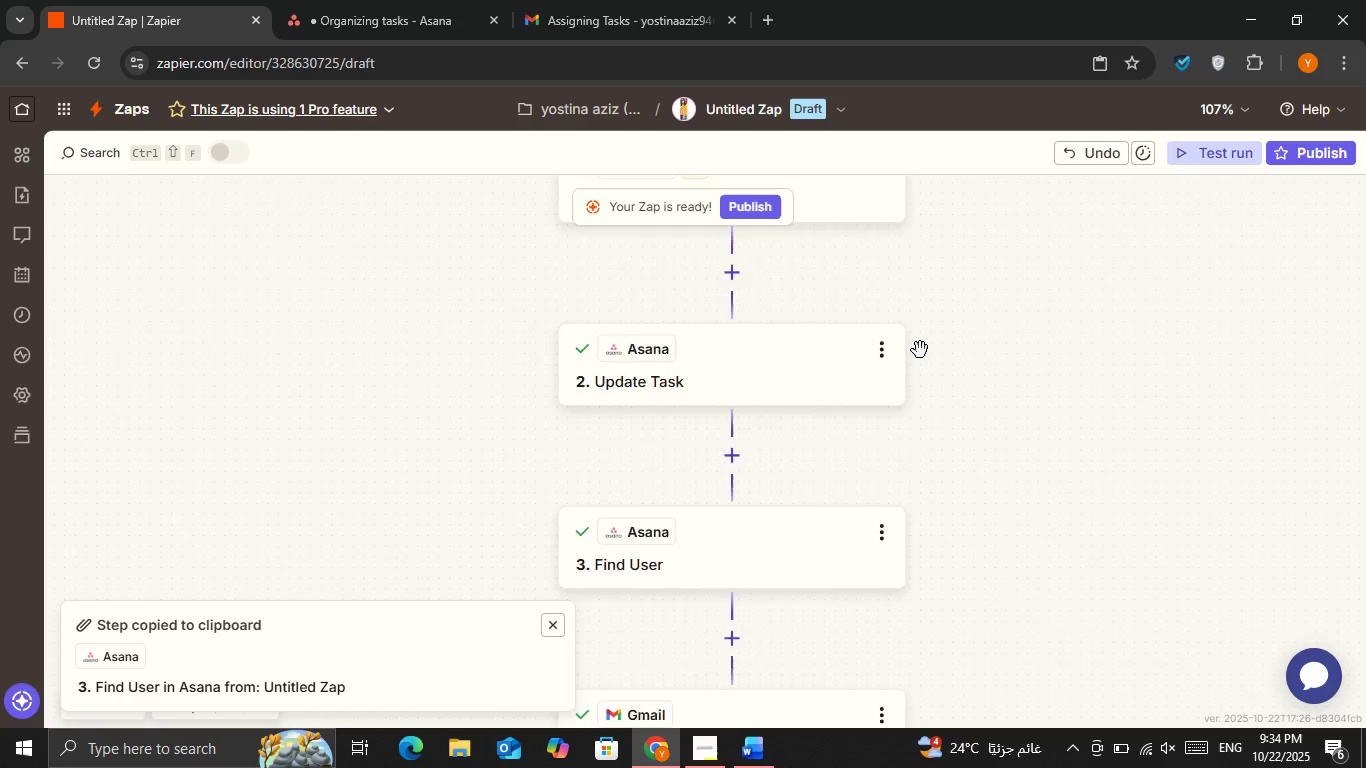 
scroll: coordinate [920, 350], scroll_direction: up, amount: 1.0
 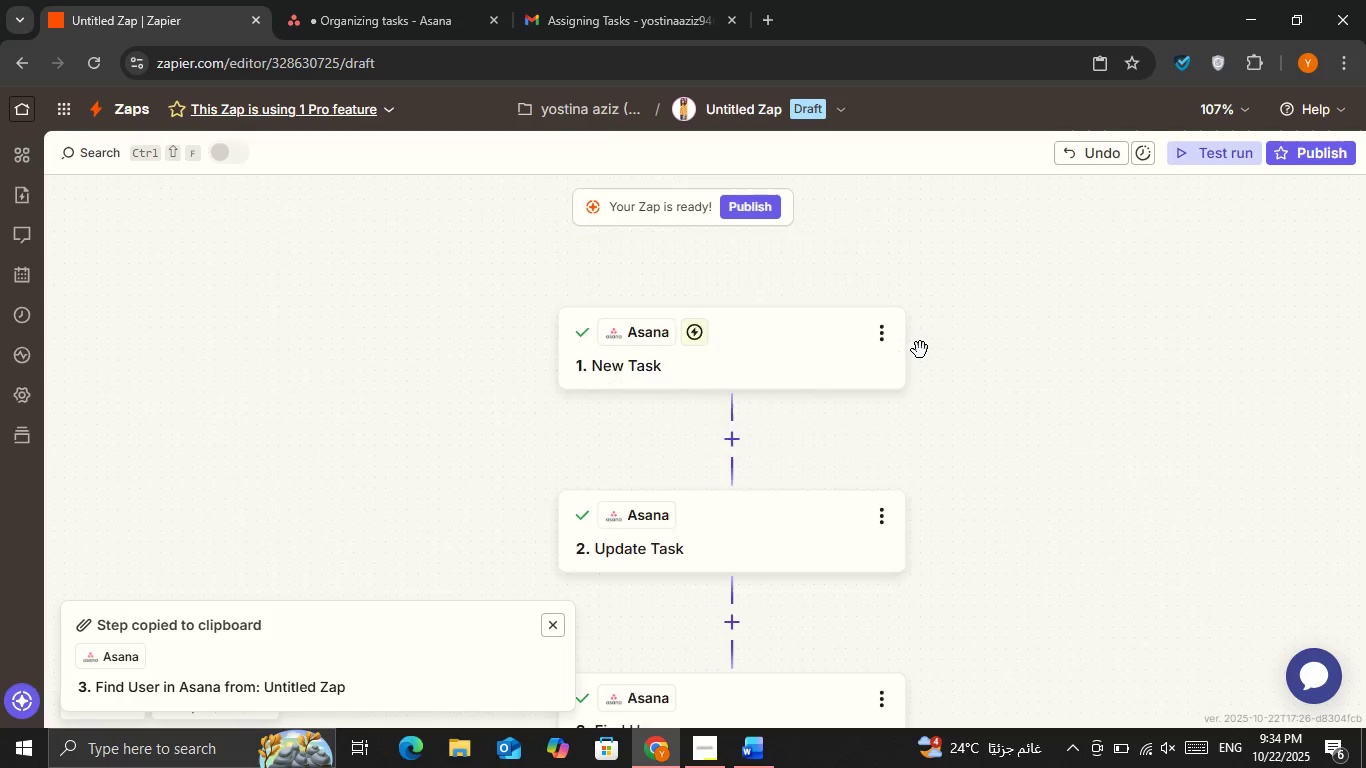 
scroll: coordinate [918, 362], scroll_direction: down, amount: 4.0
 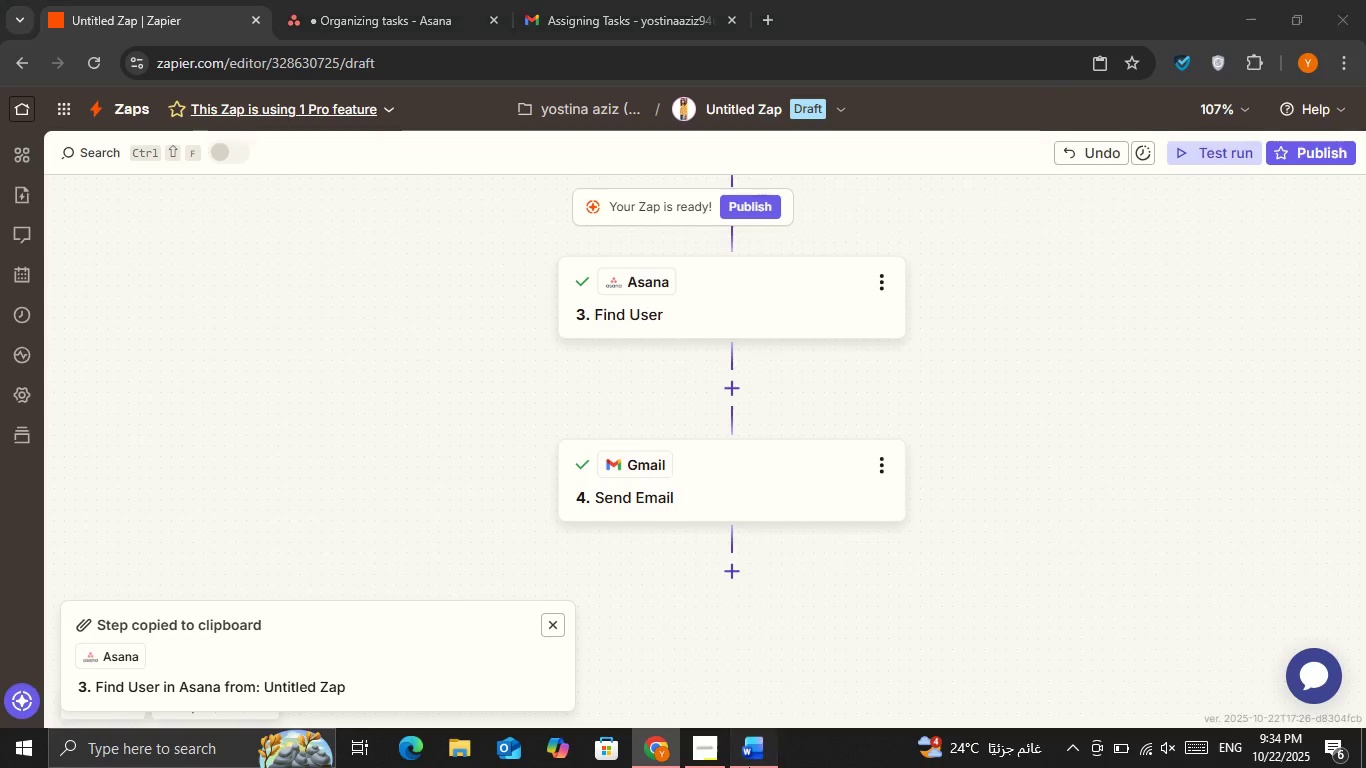 
left_click([749, 767])
 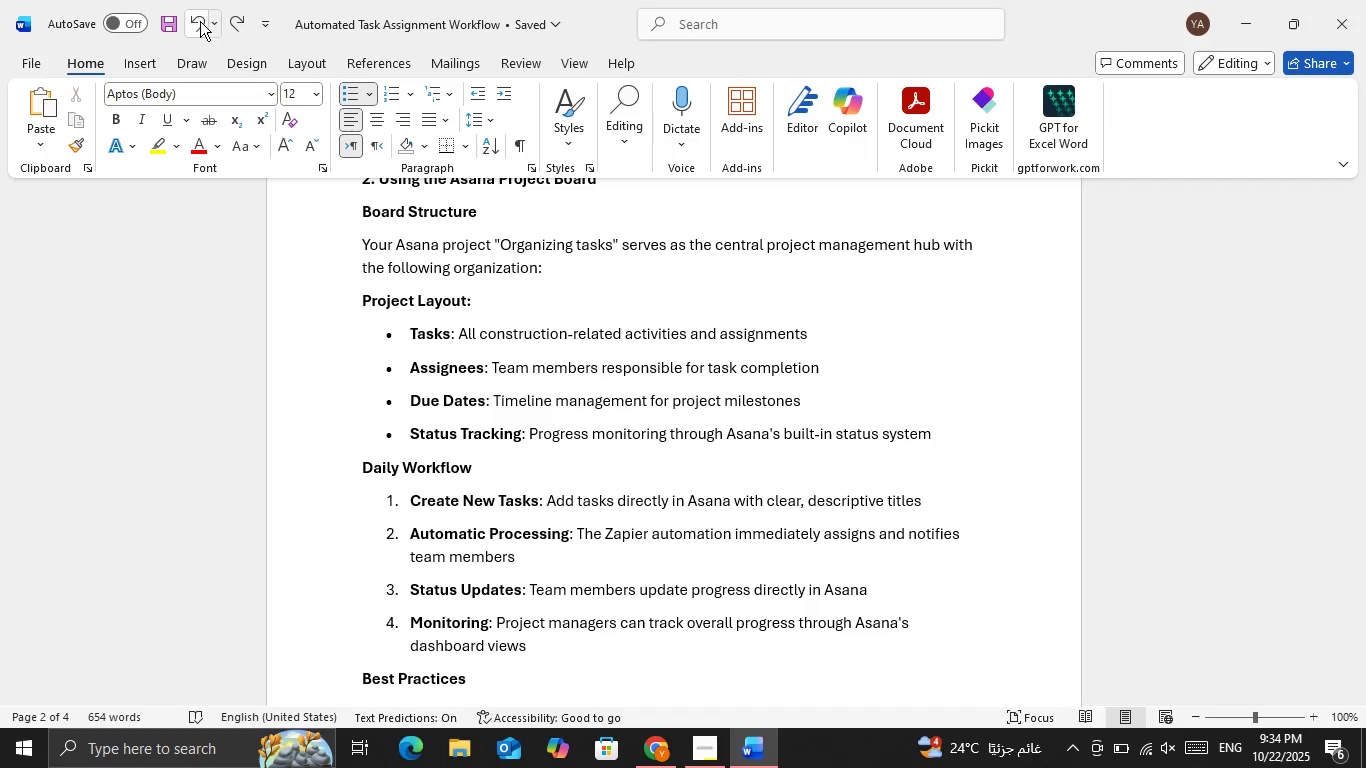 
left_click([179, 21])
 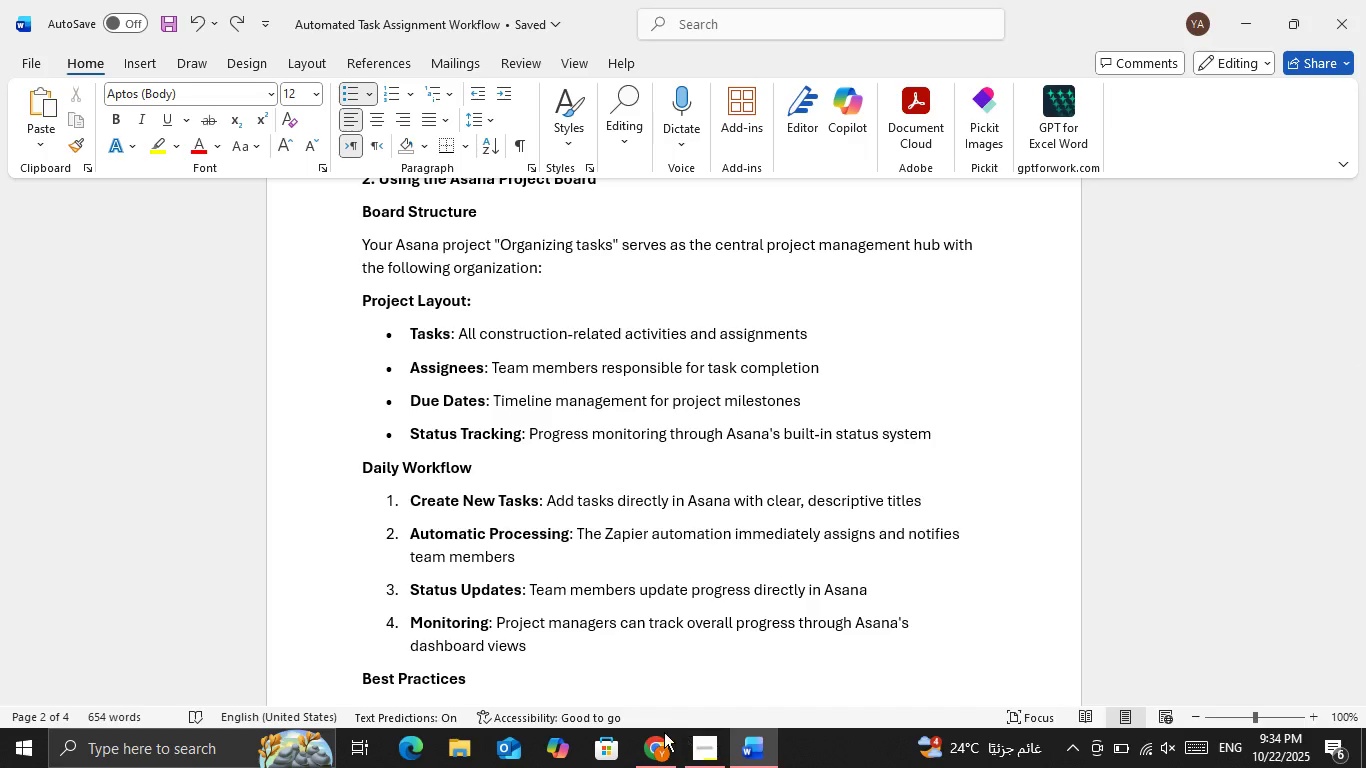 